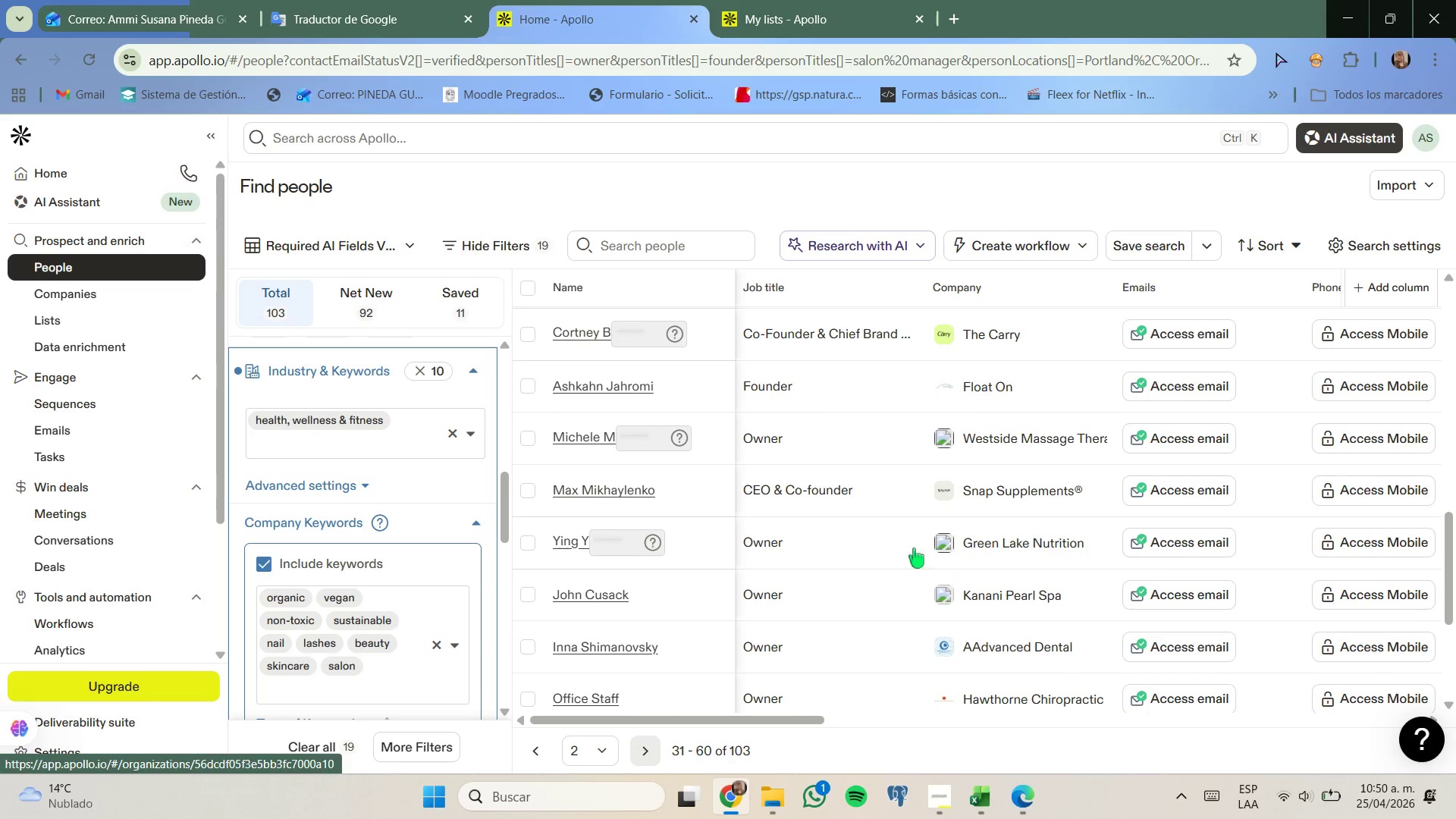 
wait(8.65)
 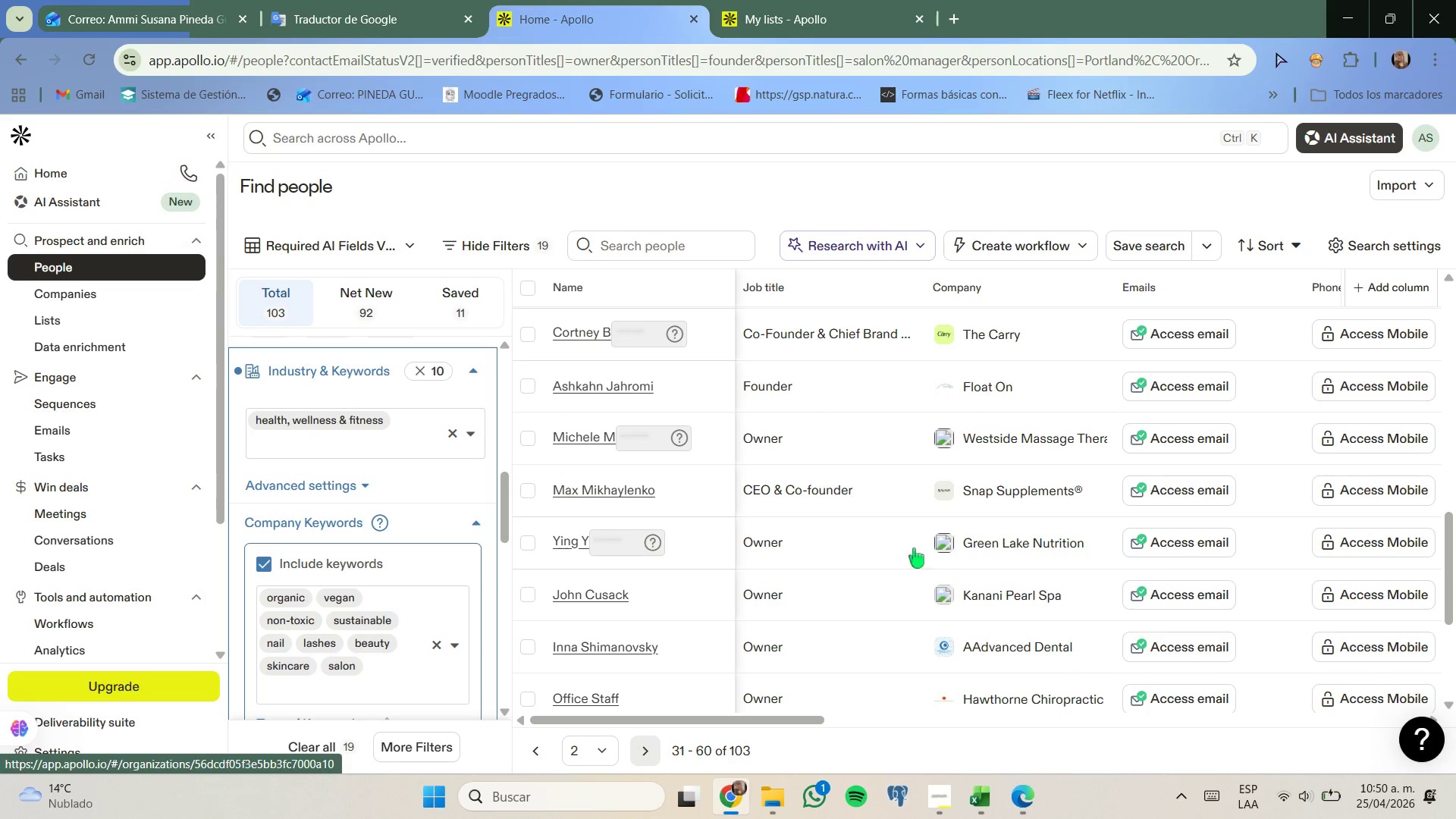 
scroll: coordinate [1003, 562], scroll_direction: down, amount: 8.0
 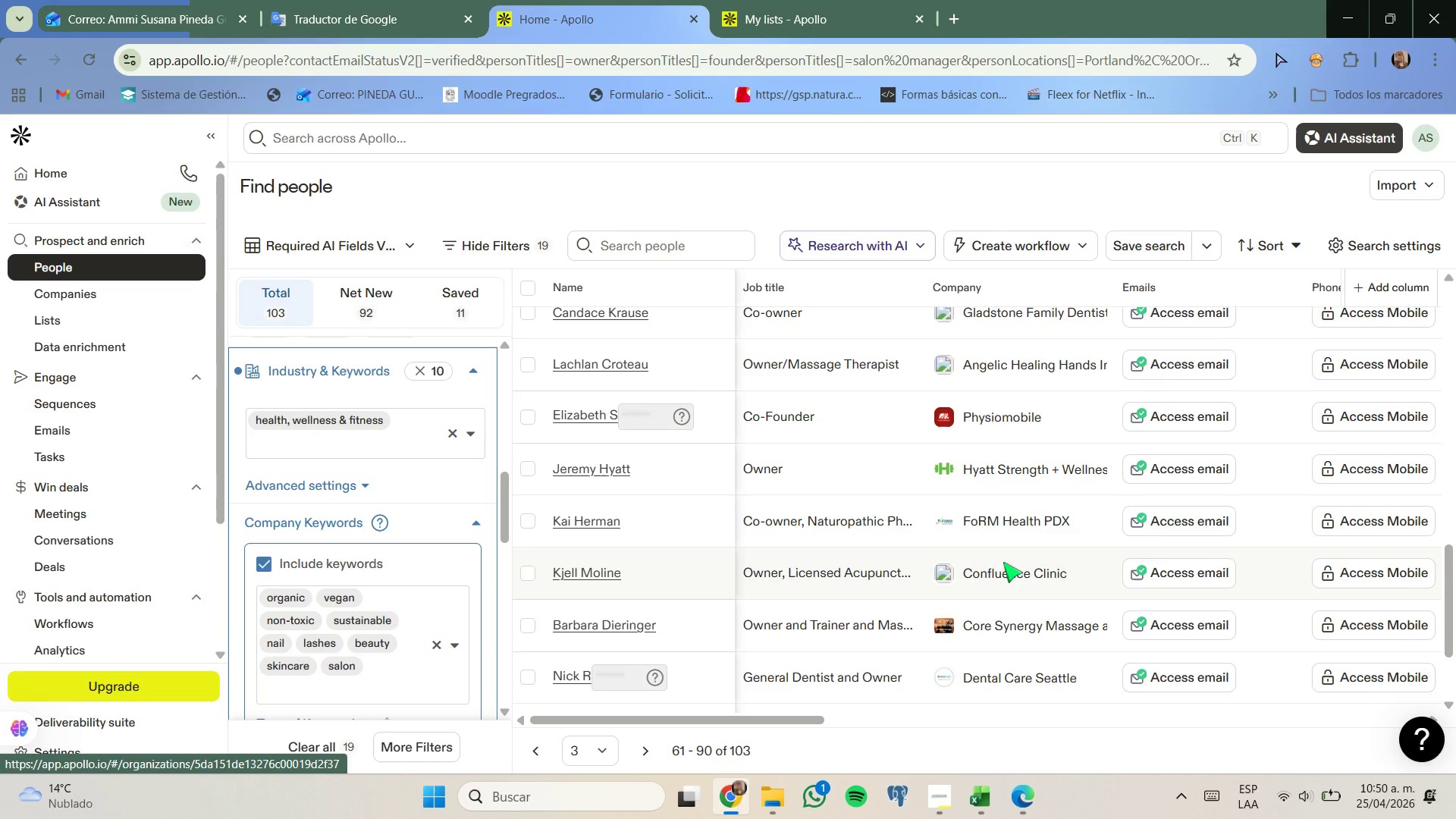 
scroll: coordinate [1003, 562], scroll_direction: none, amount: 0.0
 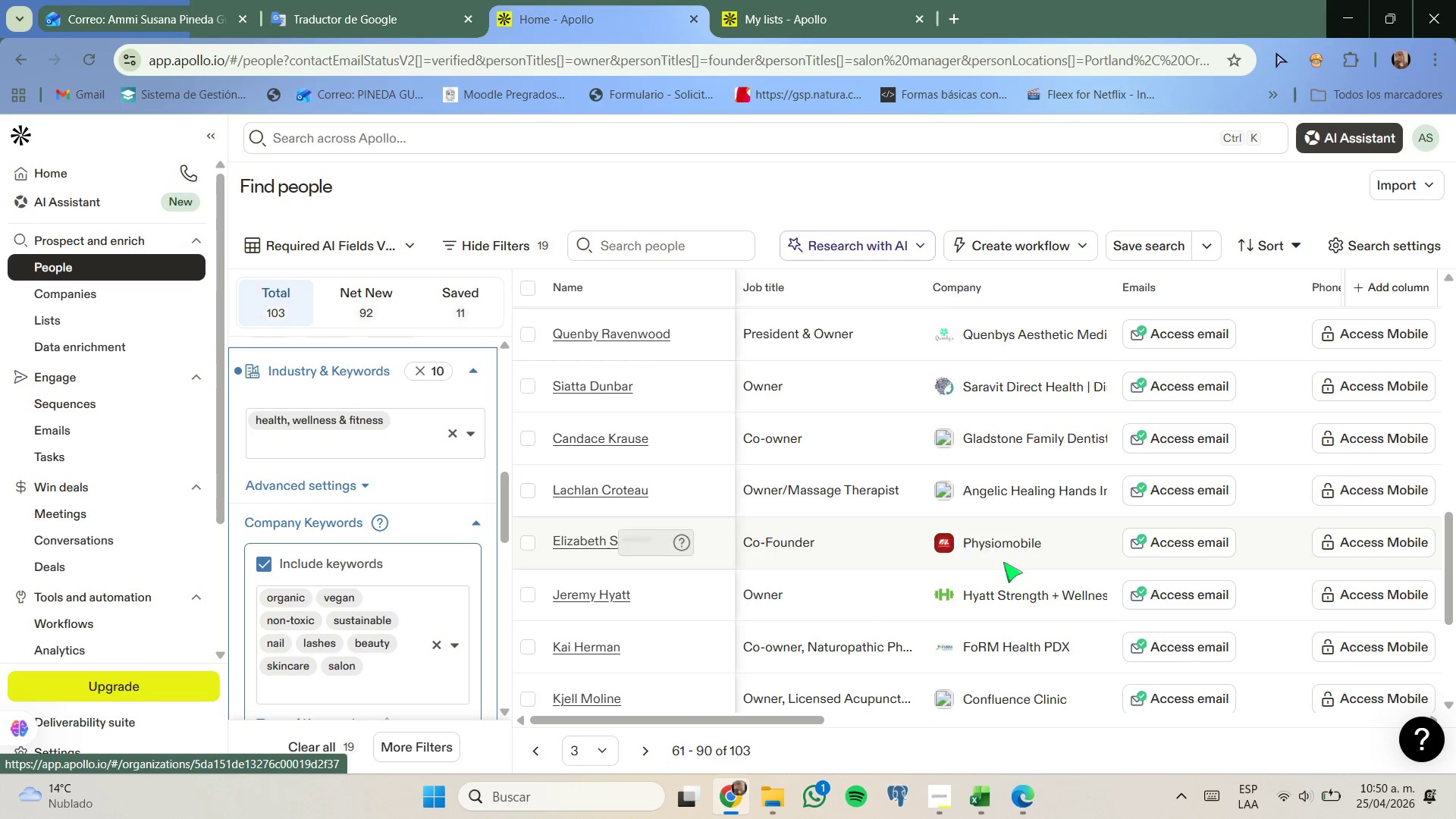 
scroll: coordinate [1003, 562], scroll_direction: up, amount: 2.0
 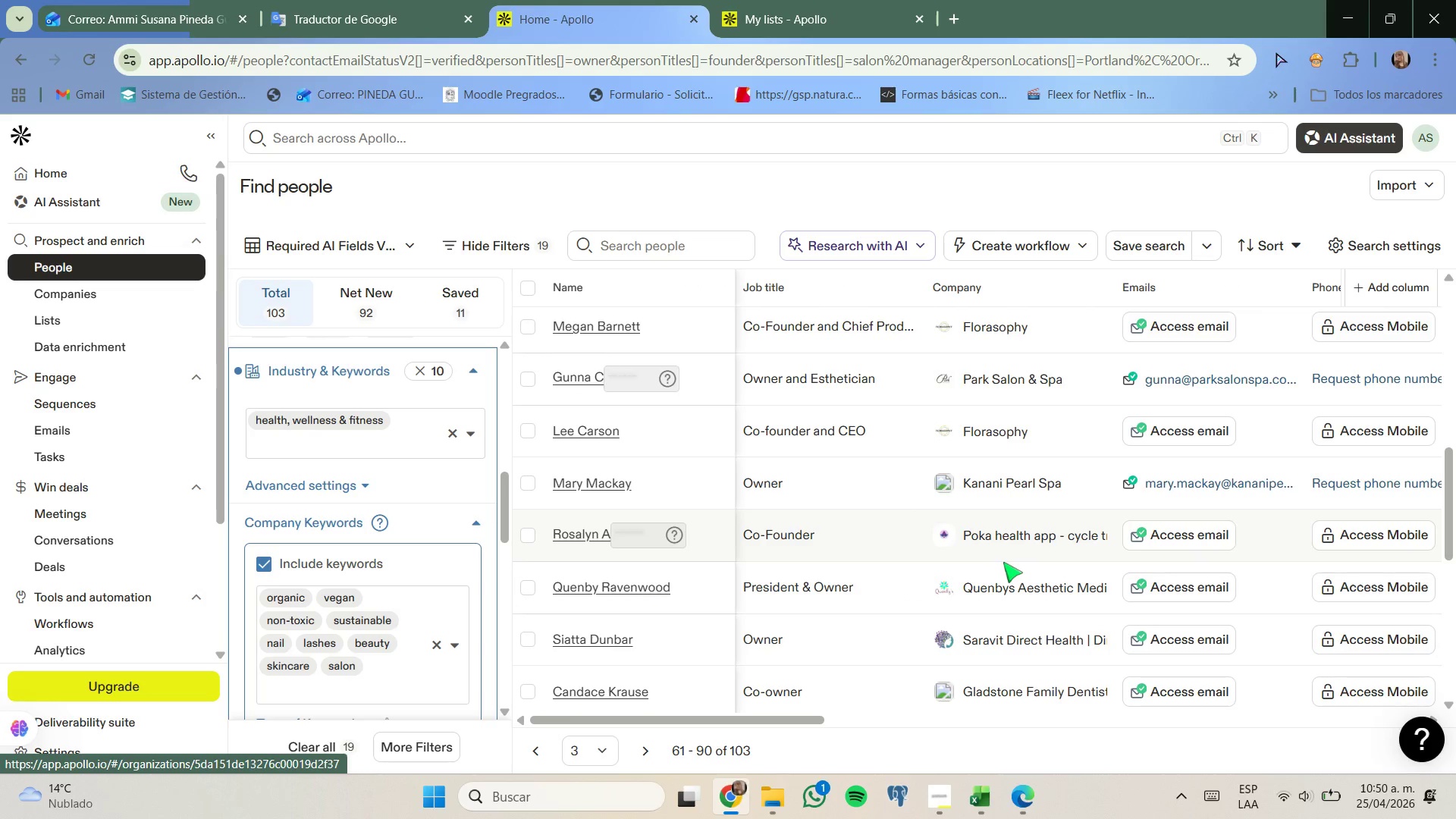 
scroll: coordinate [1003, 562], scroll_direction: none, amount: 0.0
 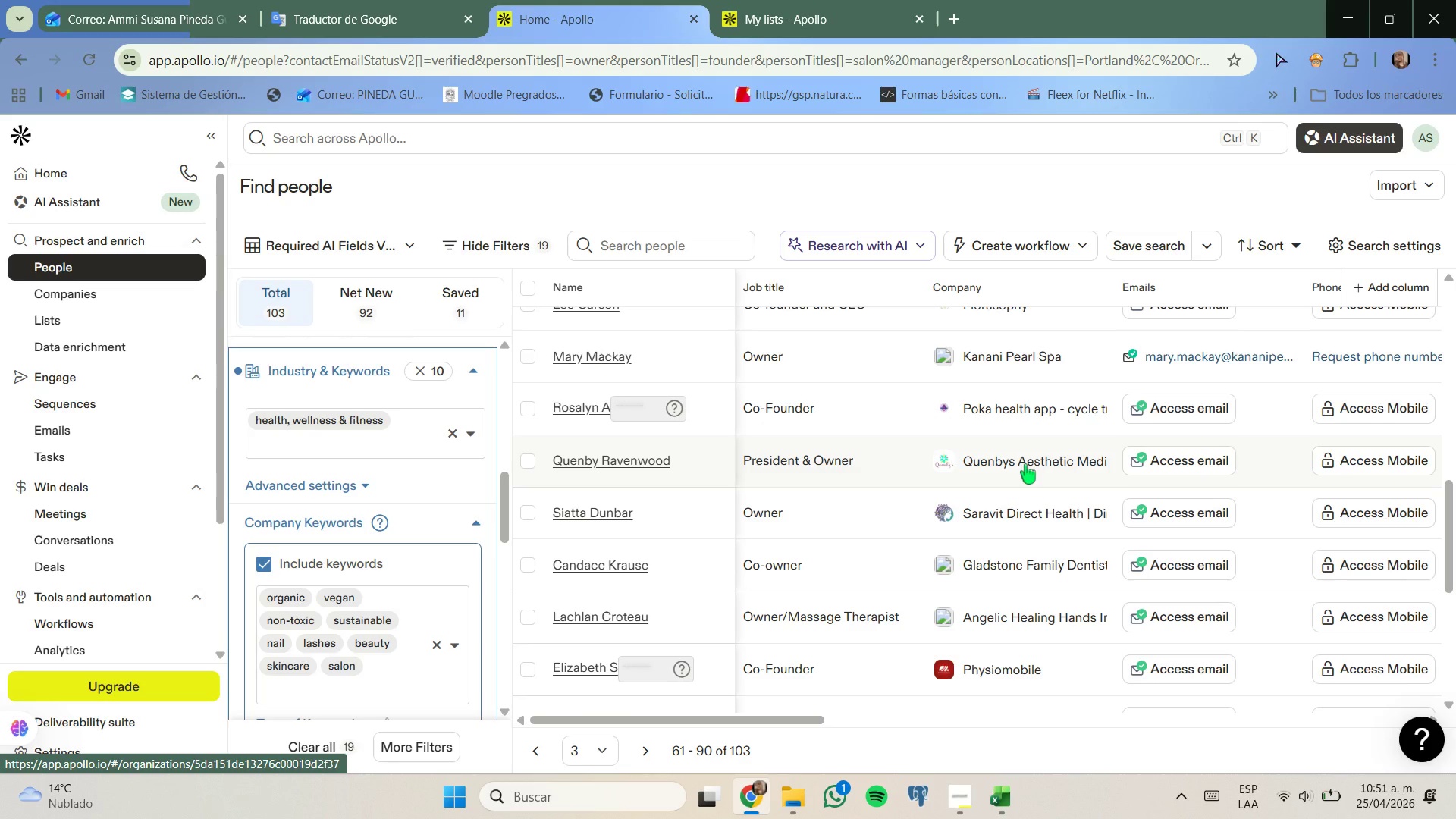 
right_click([1025, 464])
 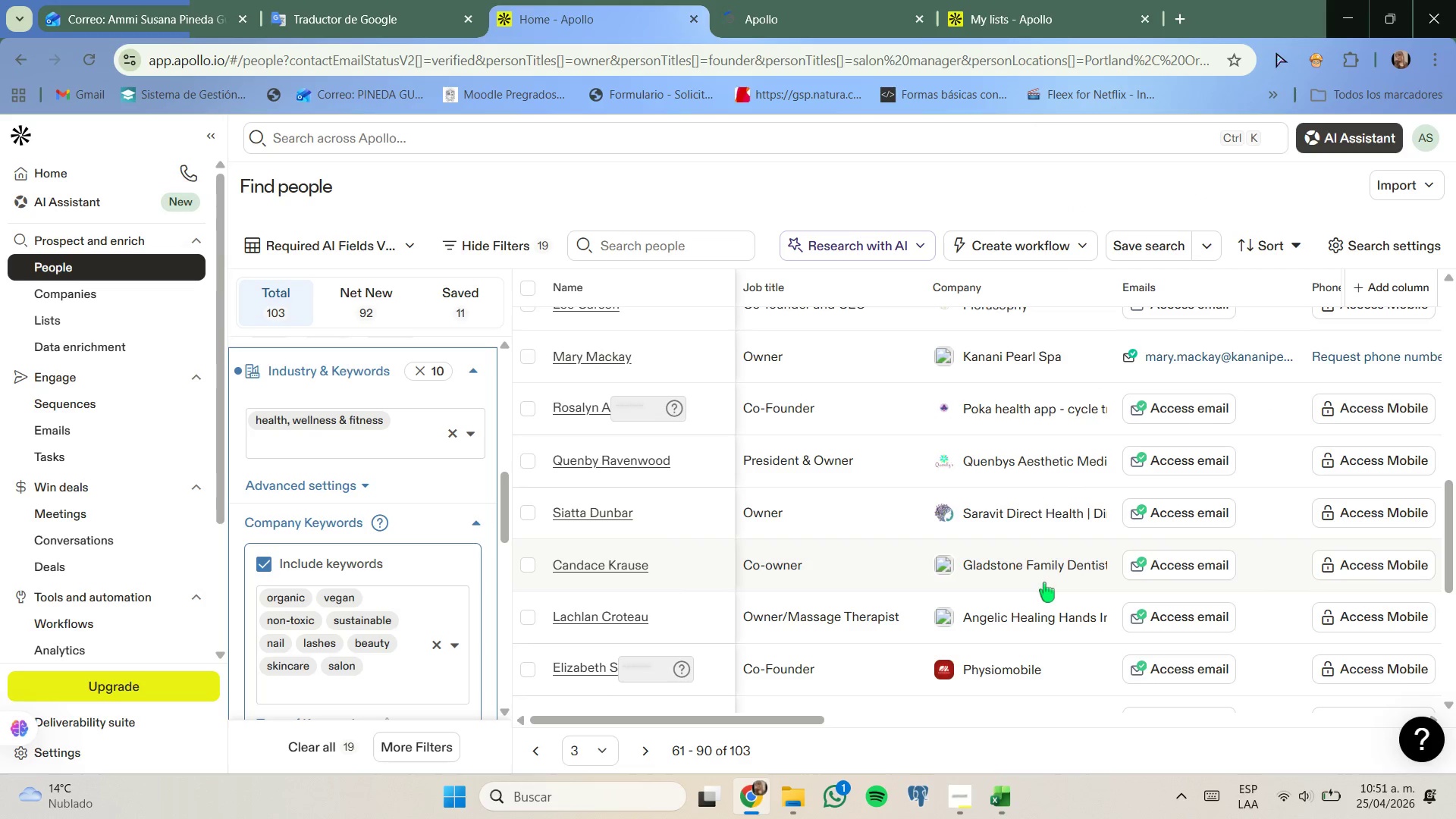 
wait(5.55)
 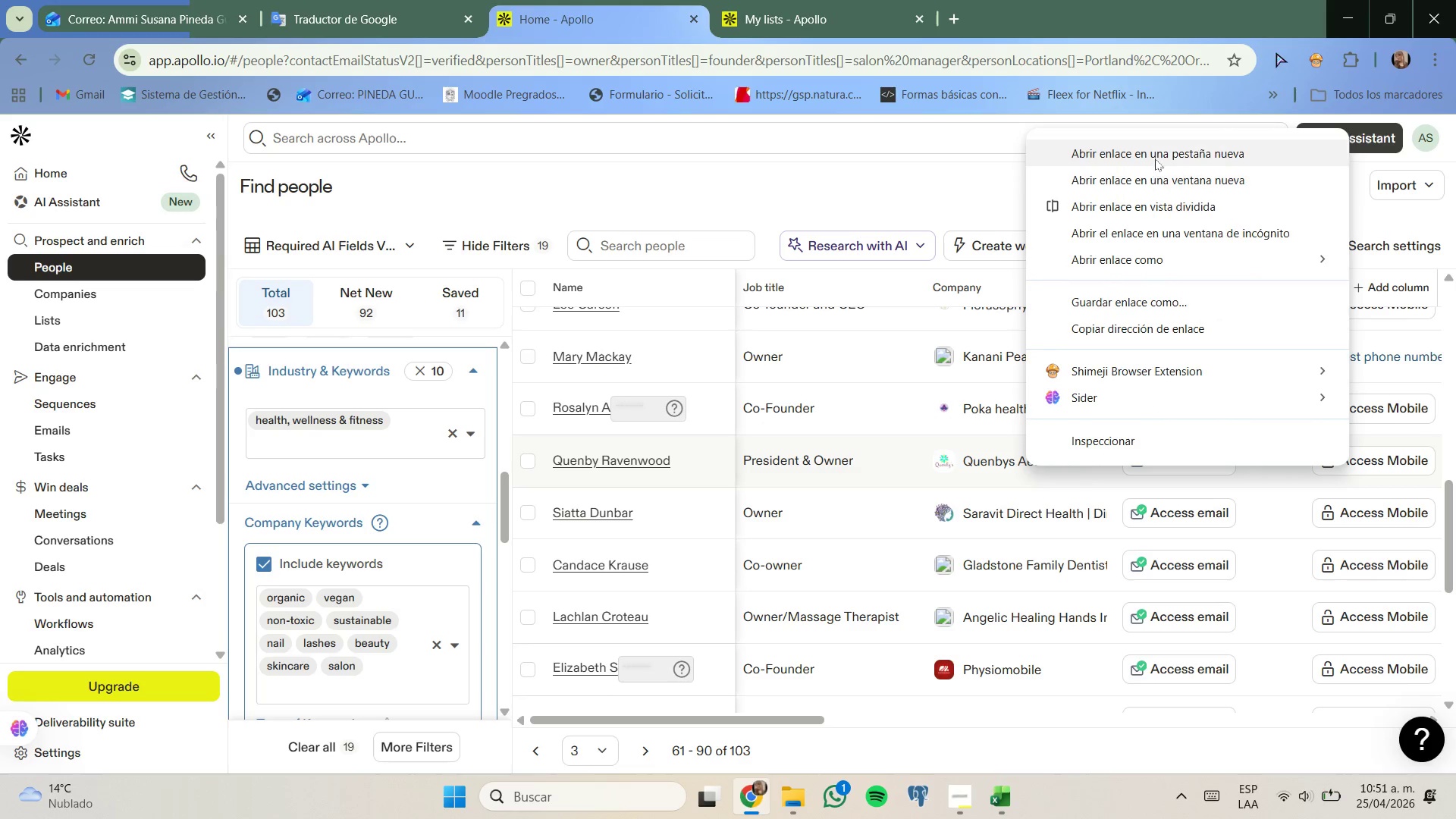 
scroll: coordinate [1044, 527], scroll_direction: down, amount: 3.0
 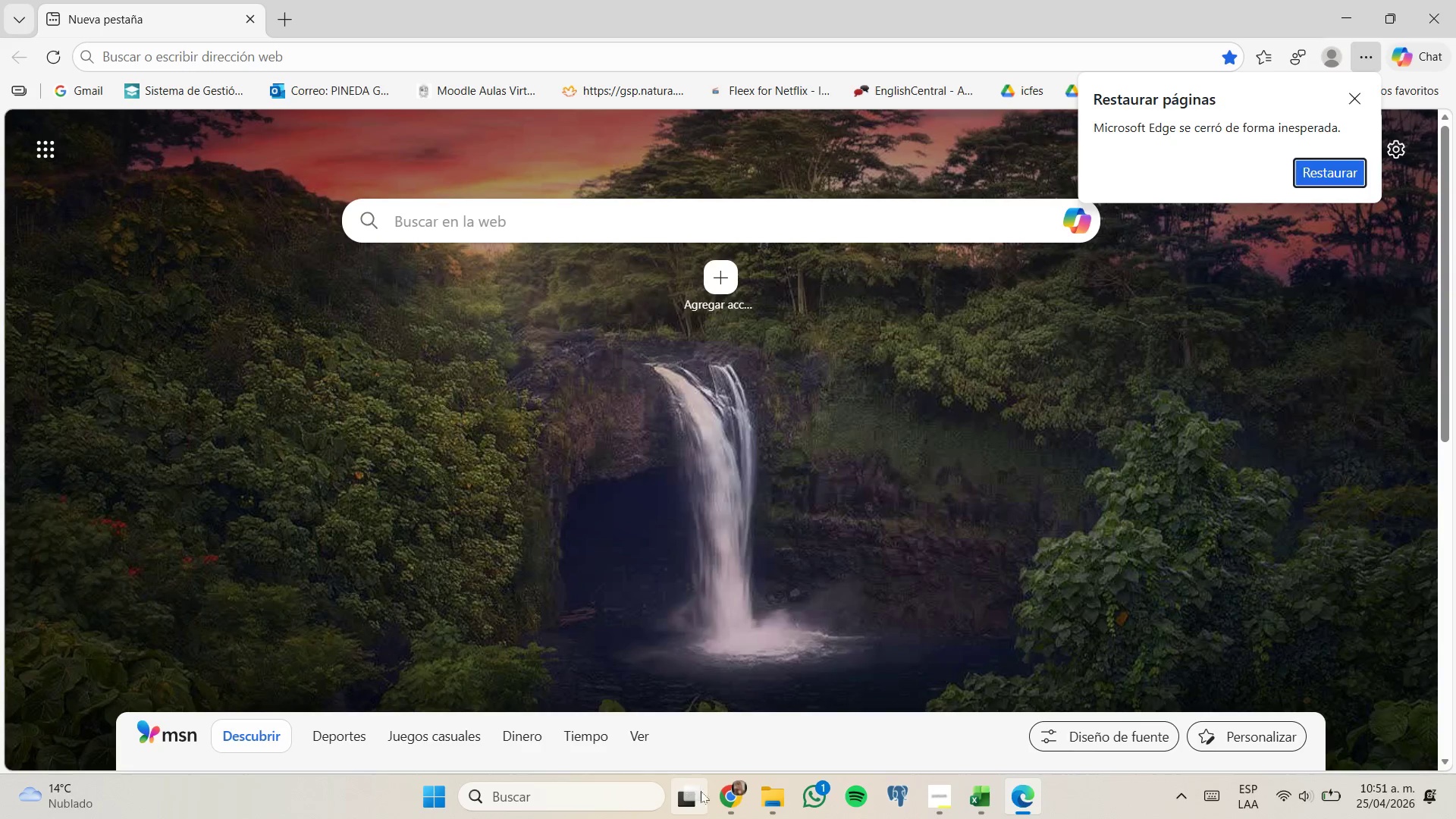 
left_click([755, 714])
 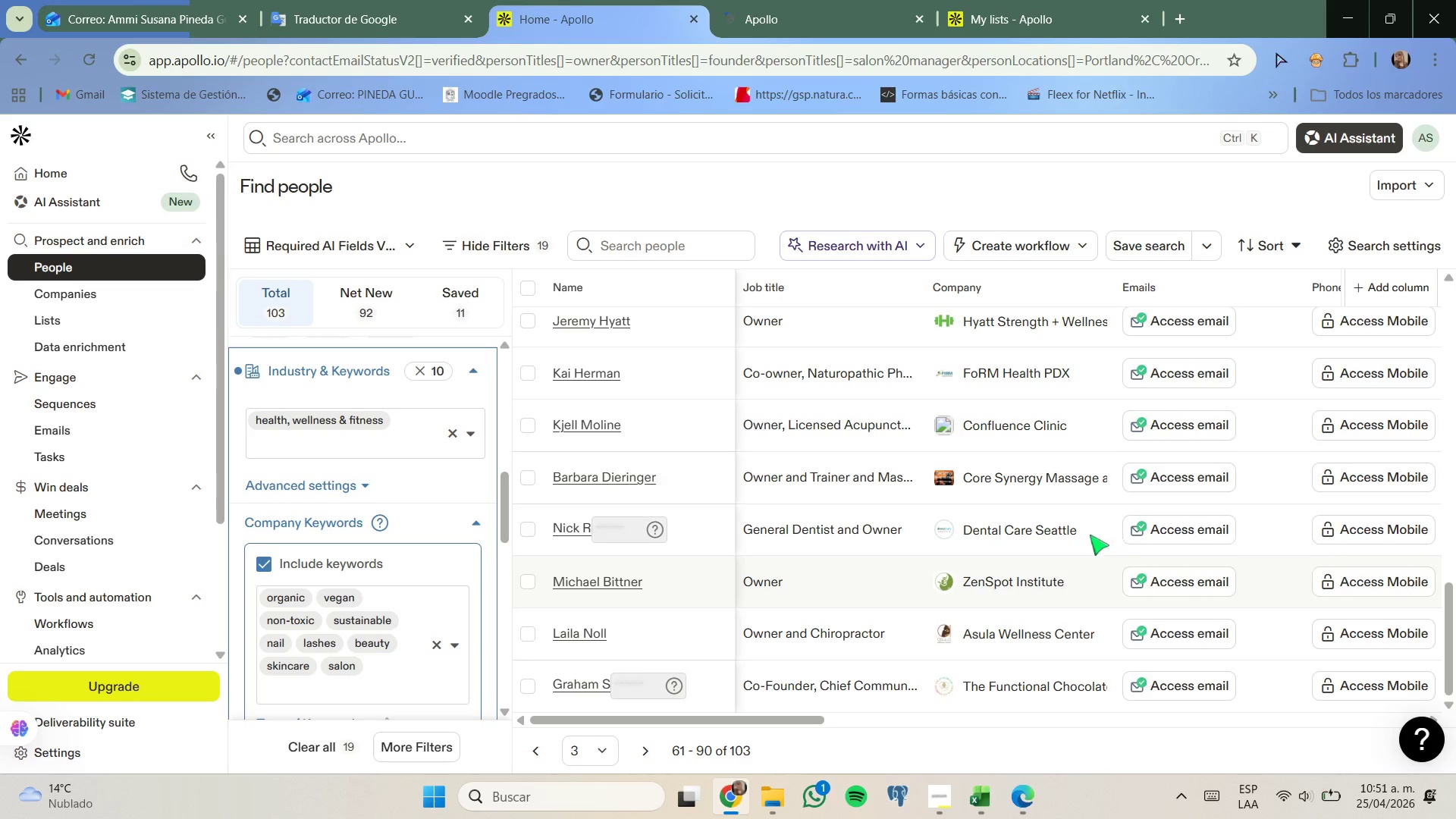 
scroll: coordinate [1053, 567], scroll_direction: down, amount: 2.0
 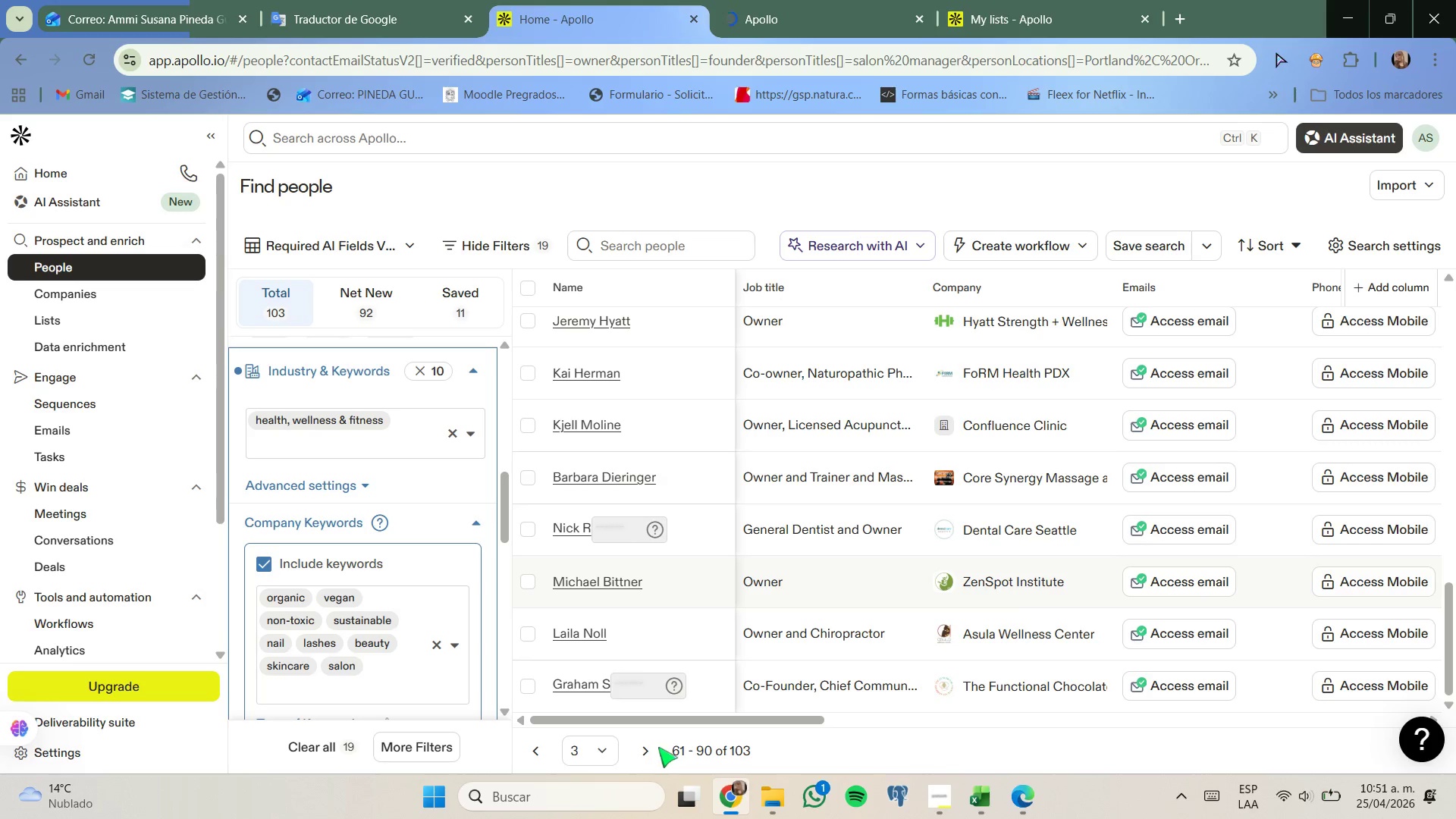 
left_click([653, 749])
 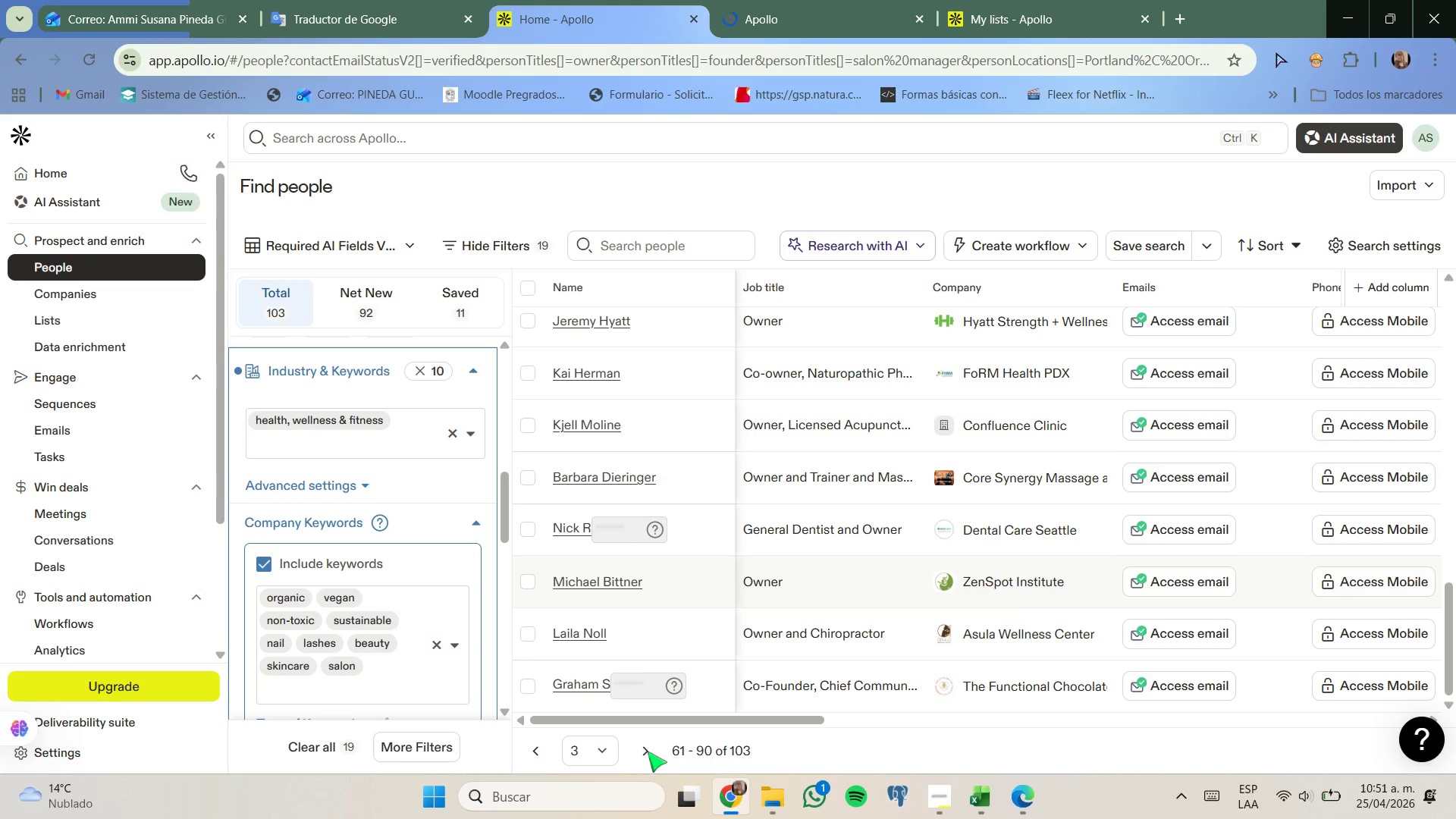 
left_click([647, 752])
 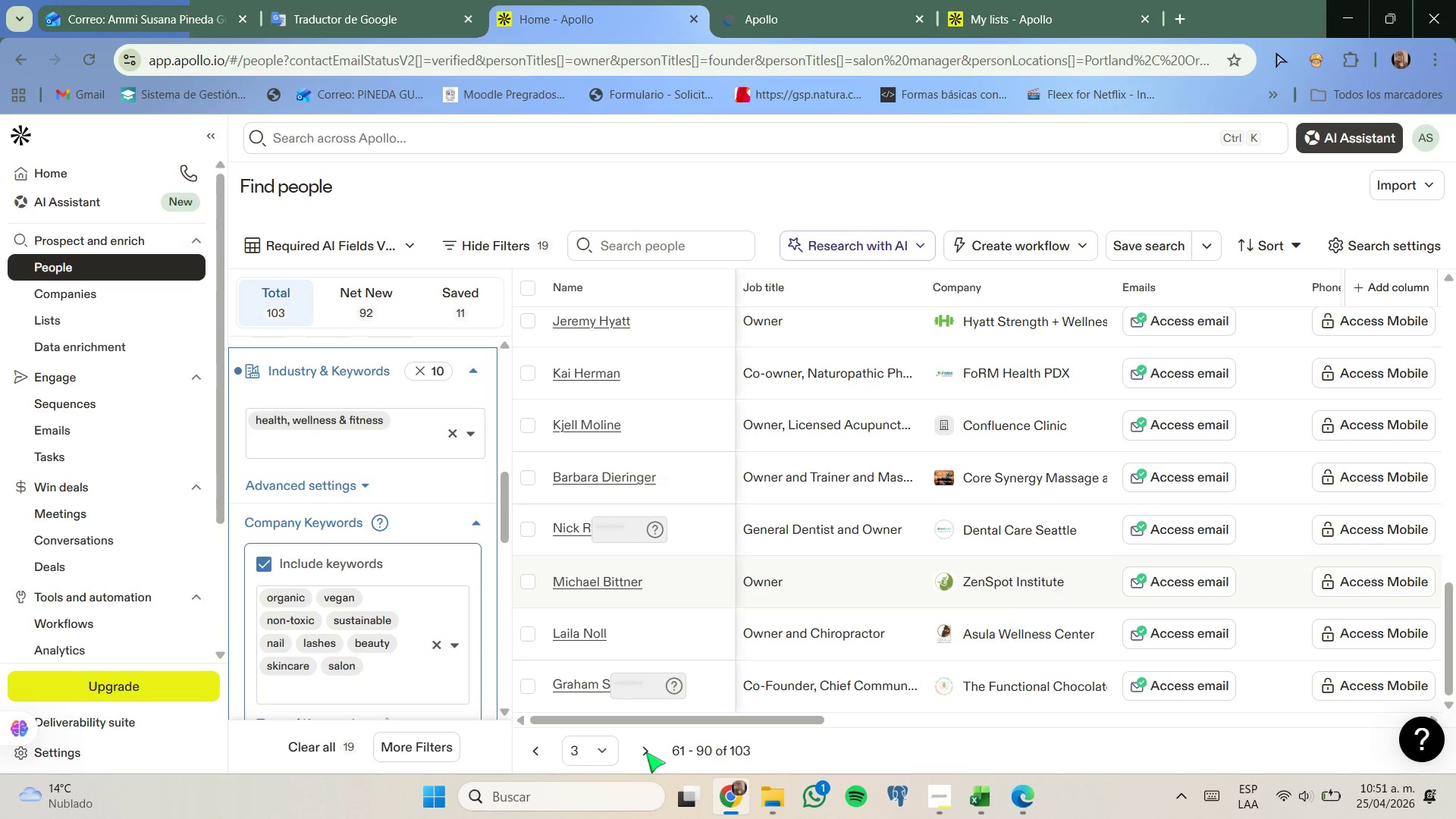 
double_click([645, 752])
 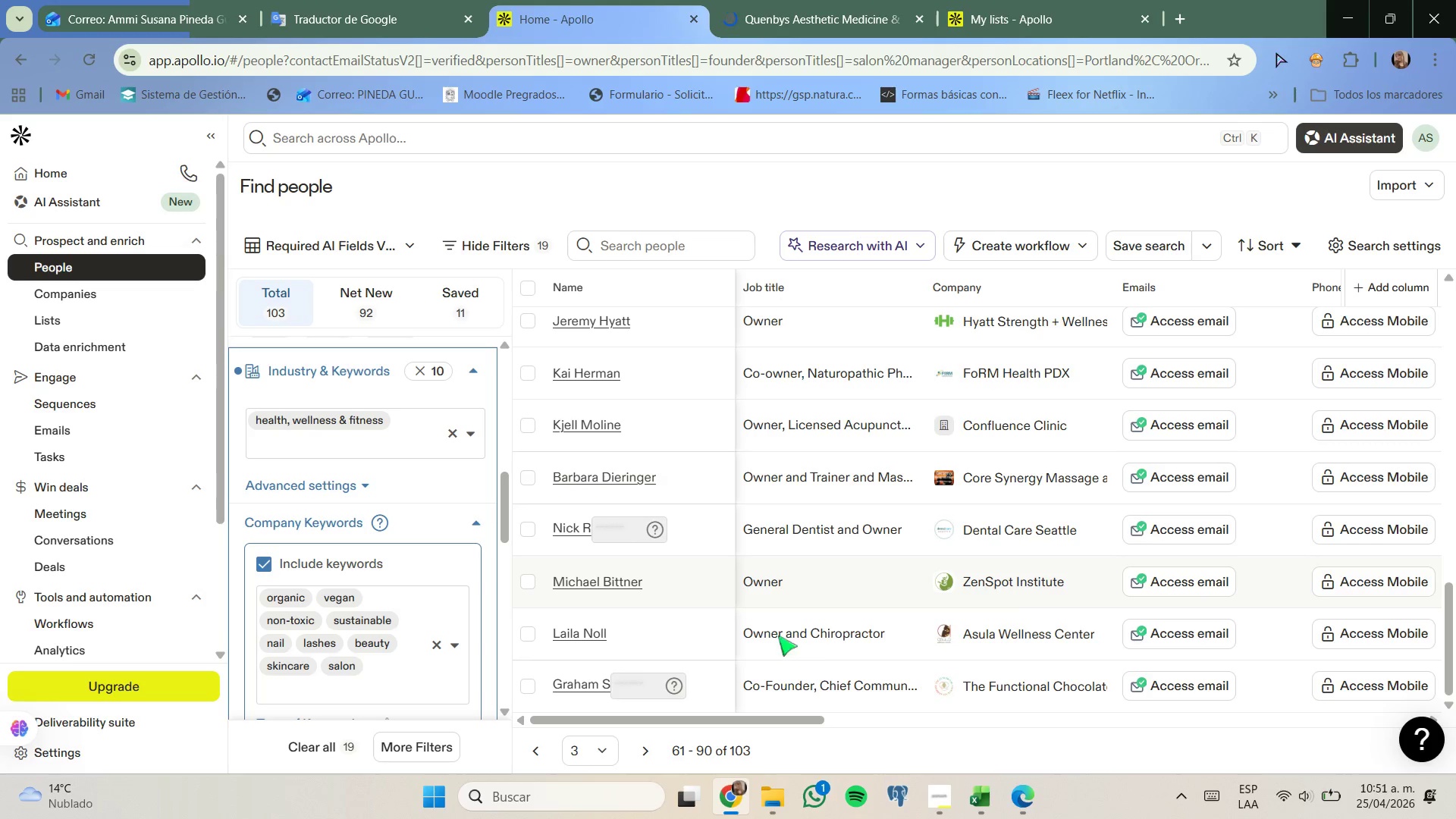 
scroll: coordinate [802, 644], scroll_direction: down, amount: 9.0
 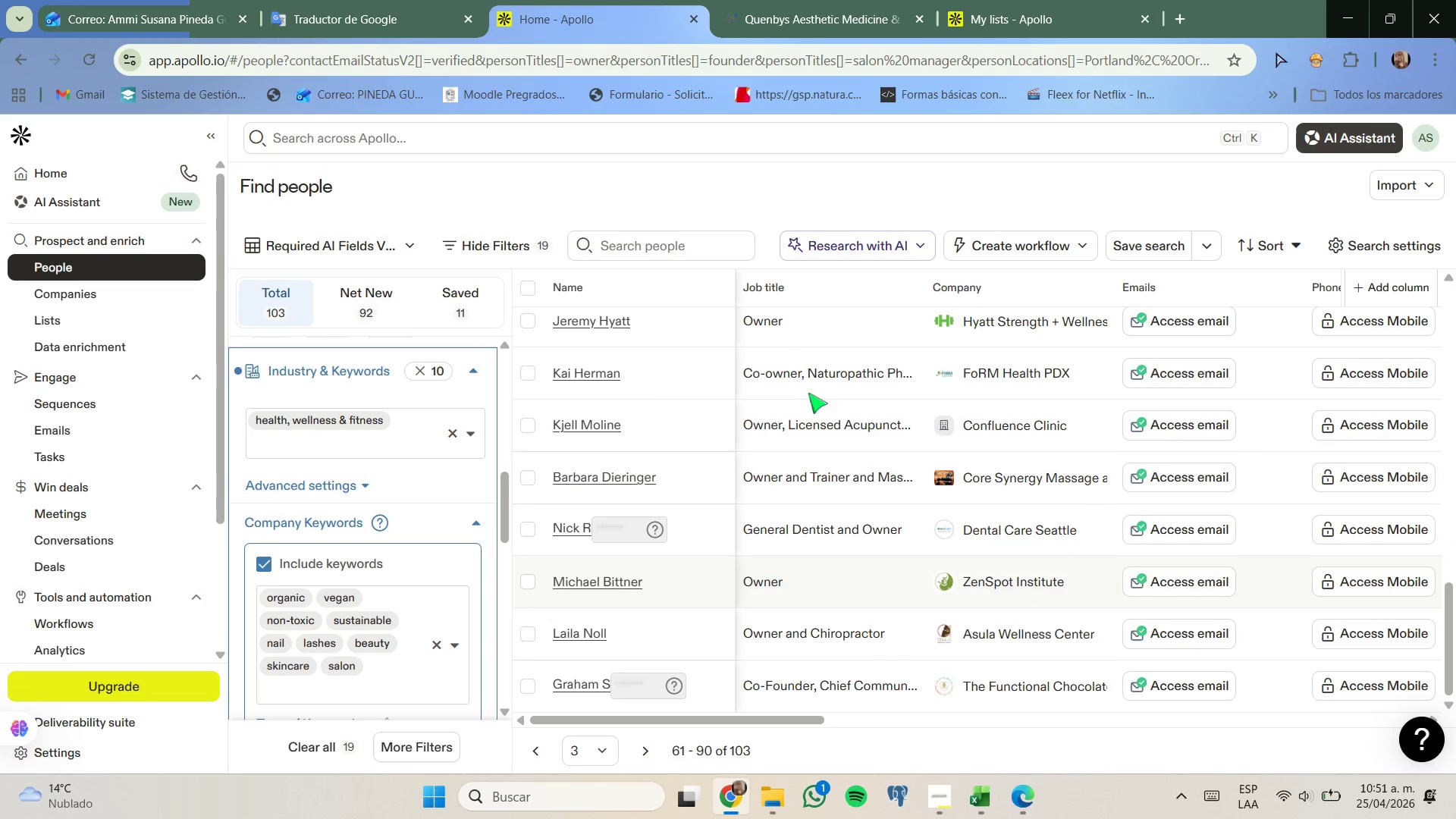 
left_click([771, 0])
 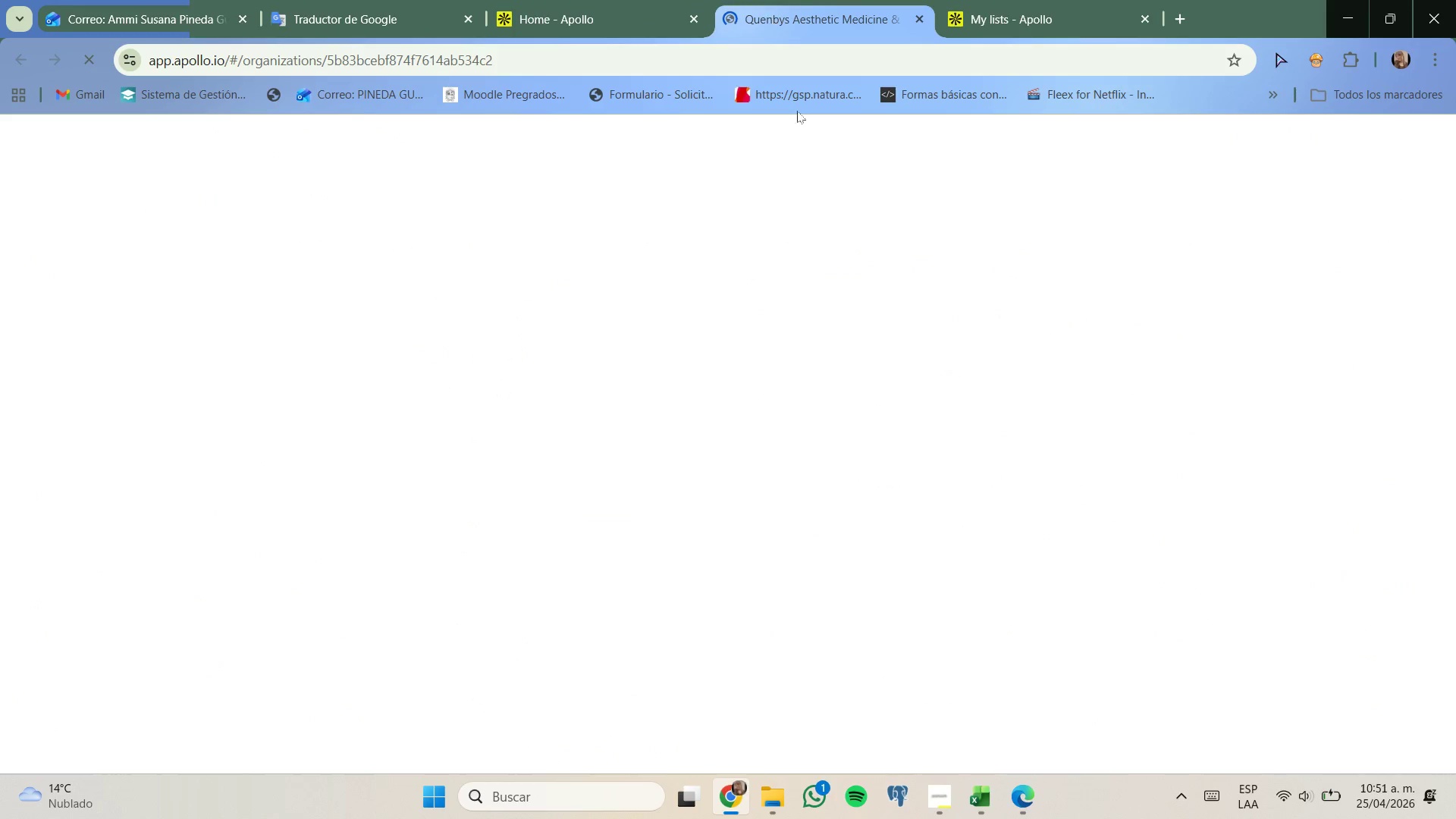 
mouse_move([850, 242])
 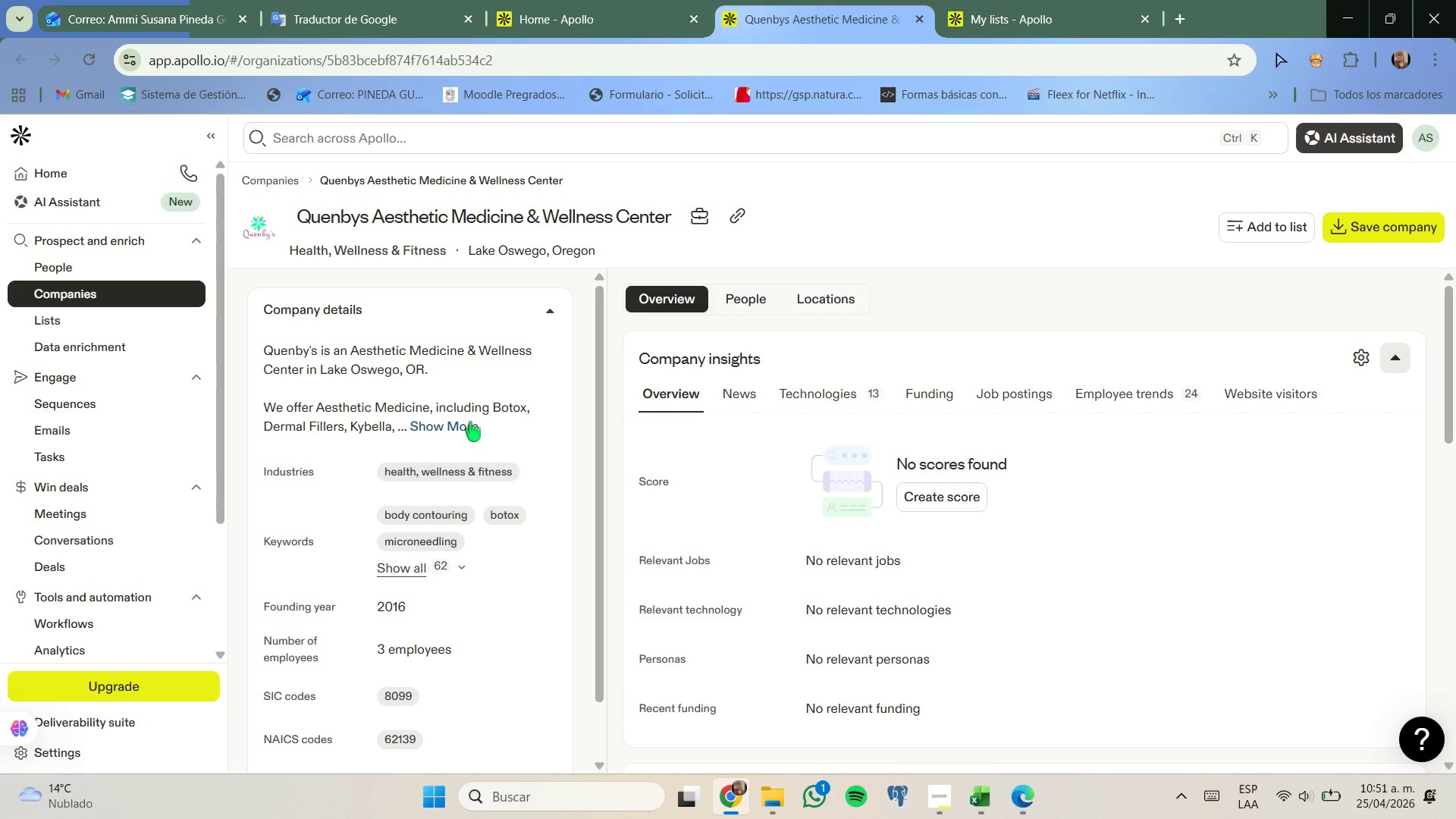 
left_click([747, 221])
 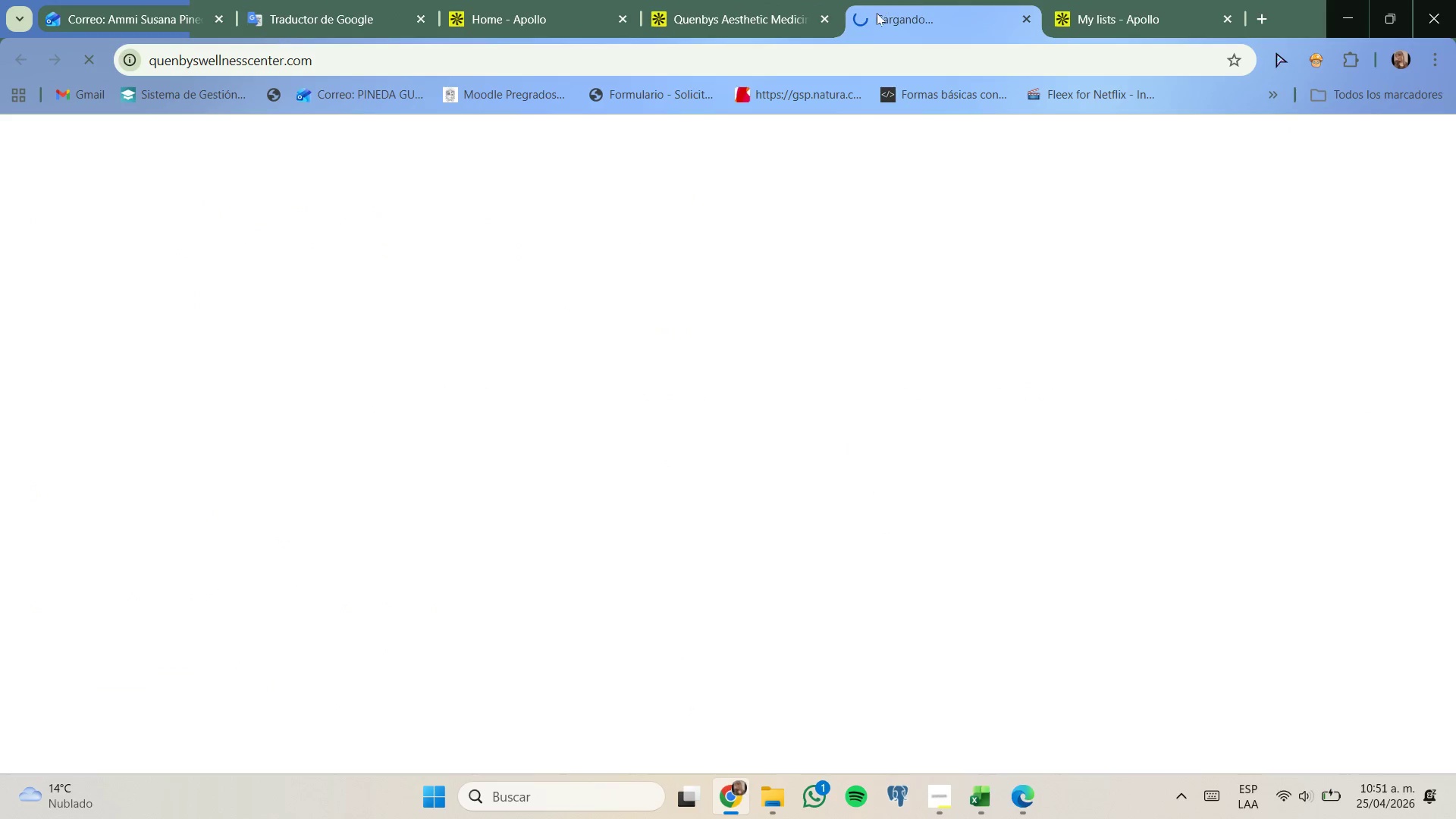 
left_click([704, 20])
 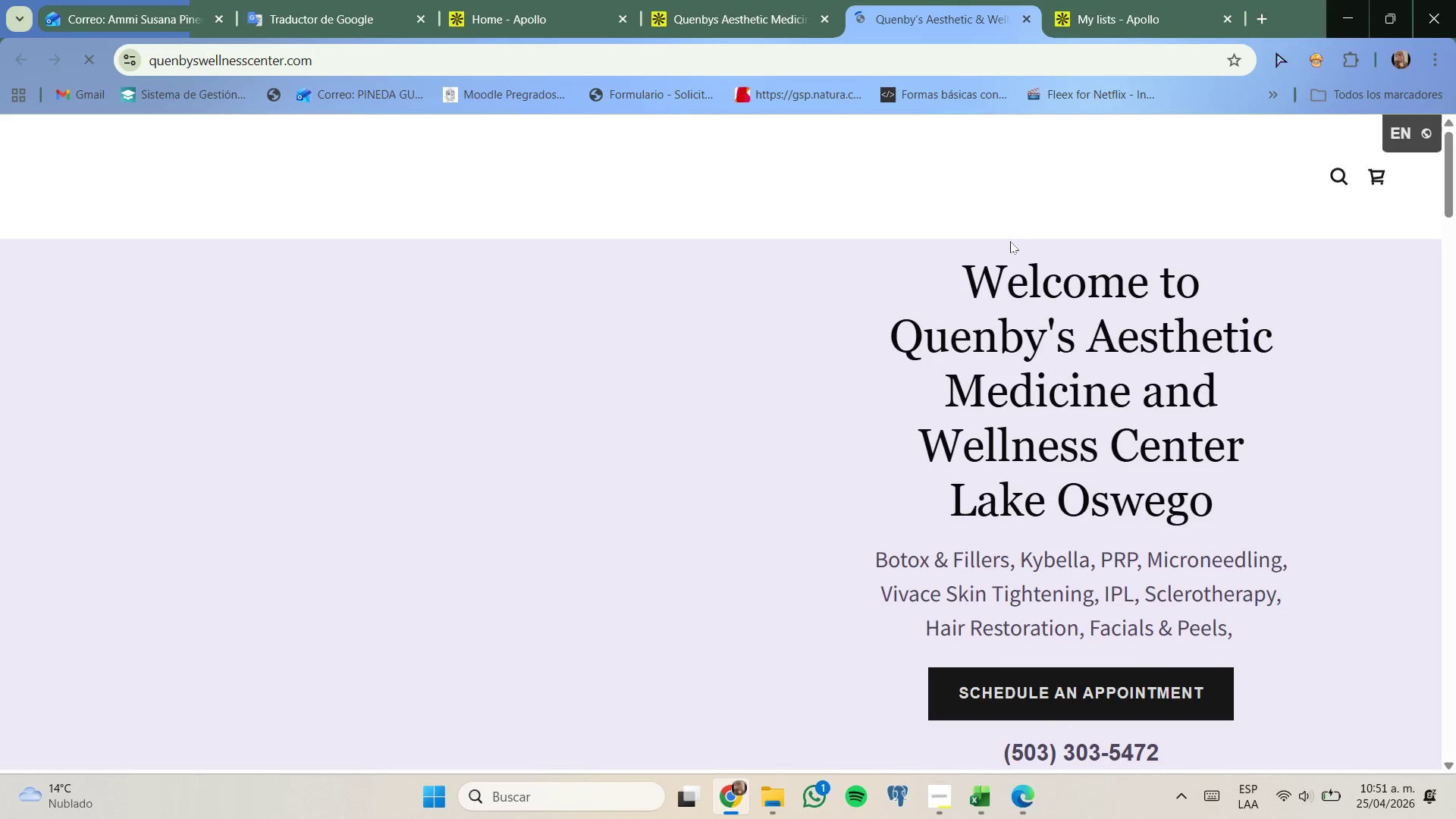 
wait(17.66)
 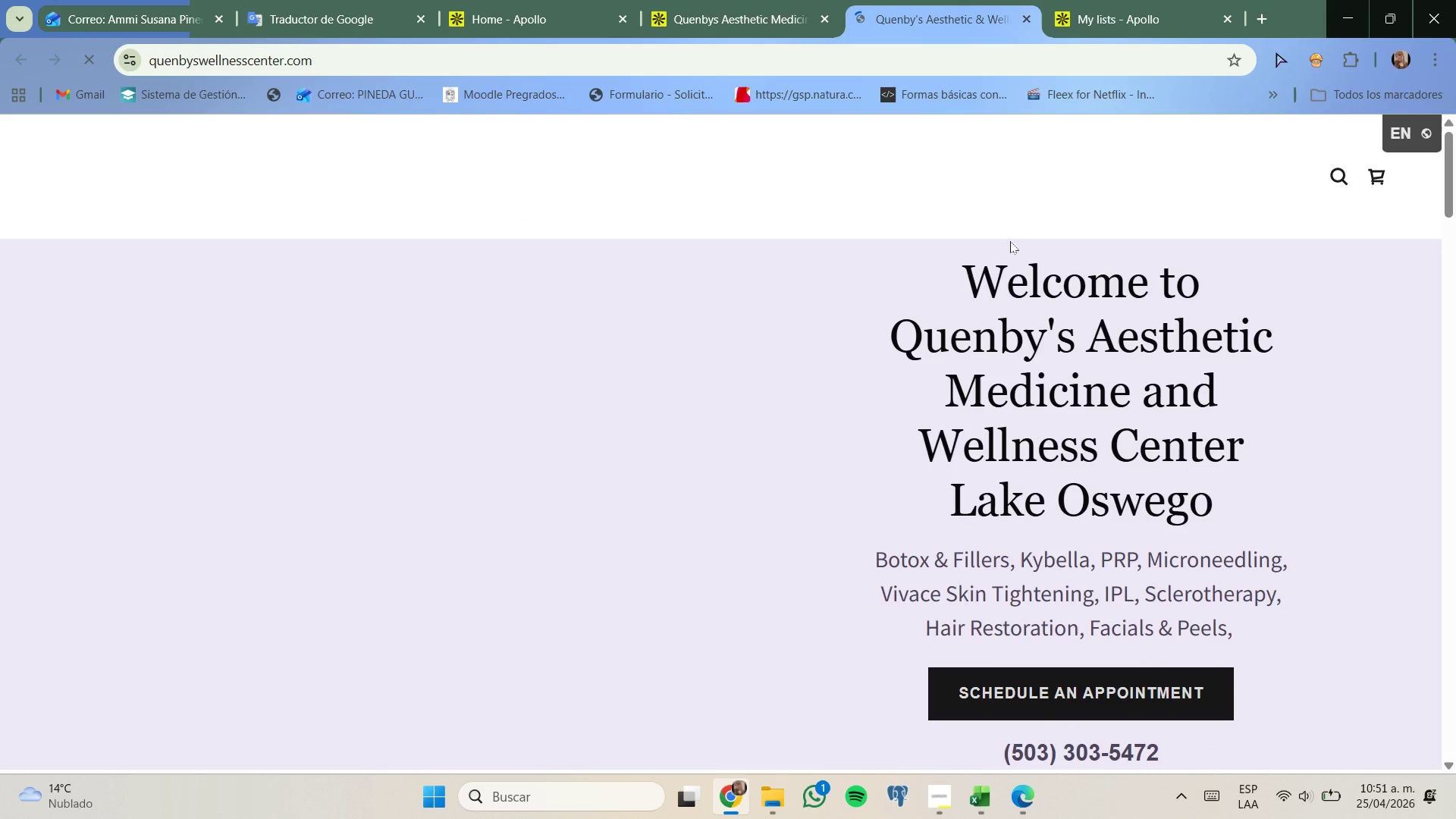 
scroll: coordinate [981, 335], scroll_direction: down, amount: 6.0
 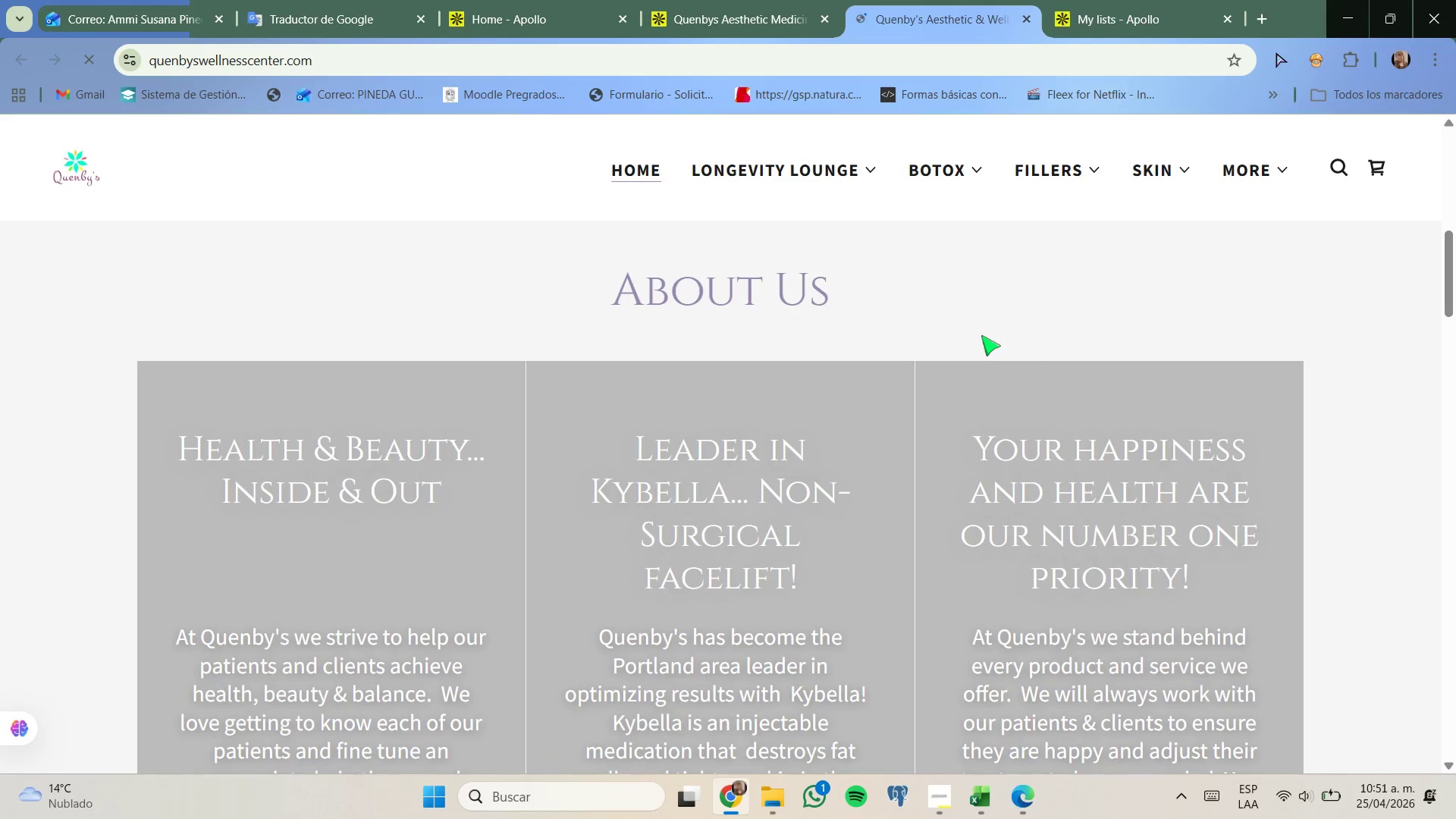 
scroll: coordinate [981, 335], scroll_direction: up, amount: 5.0
 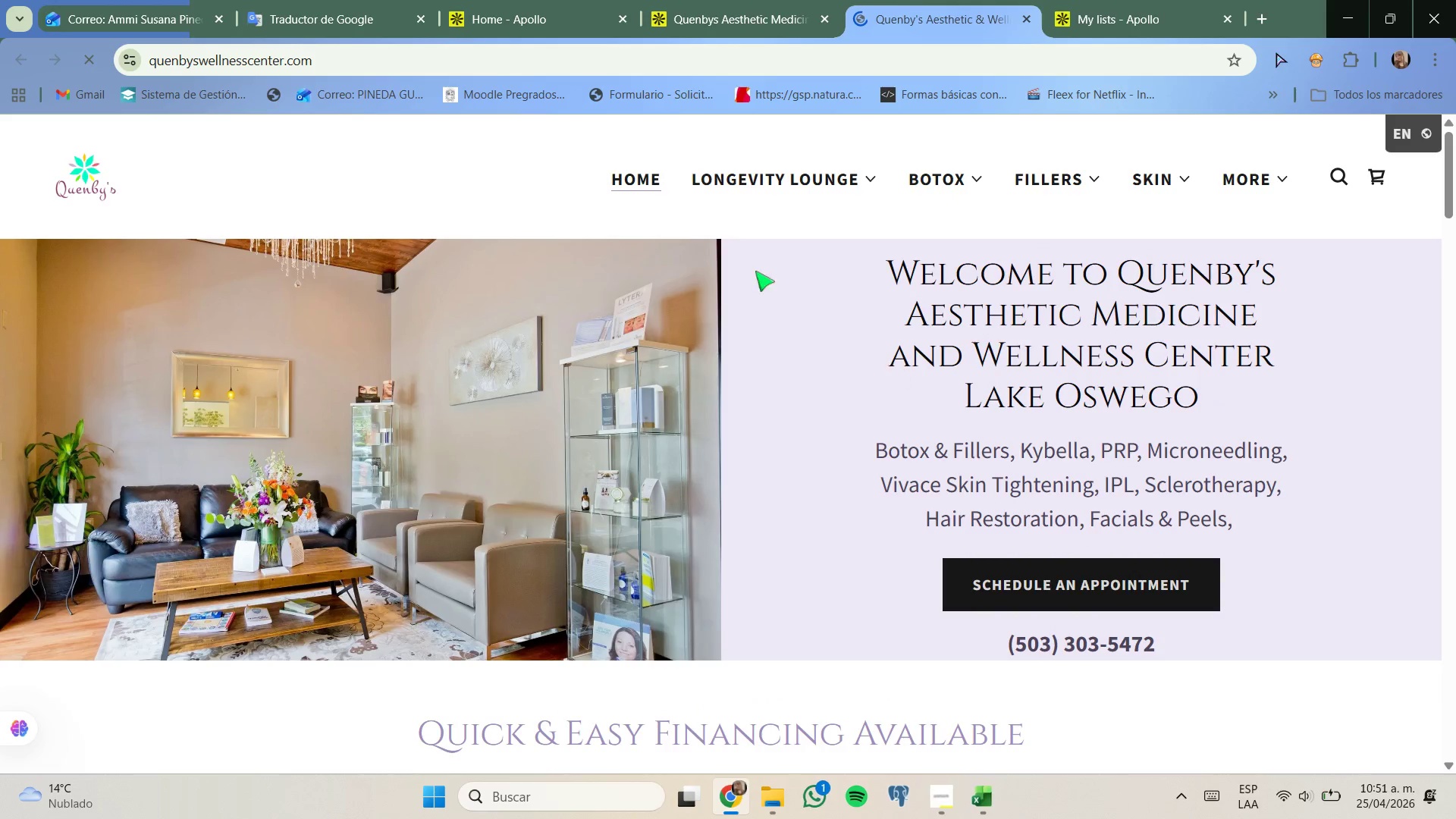 
left_click([718, 0])
 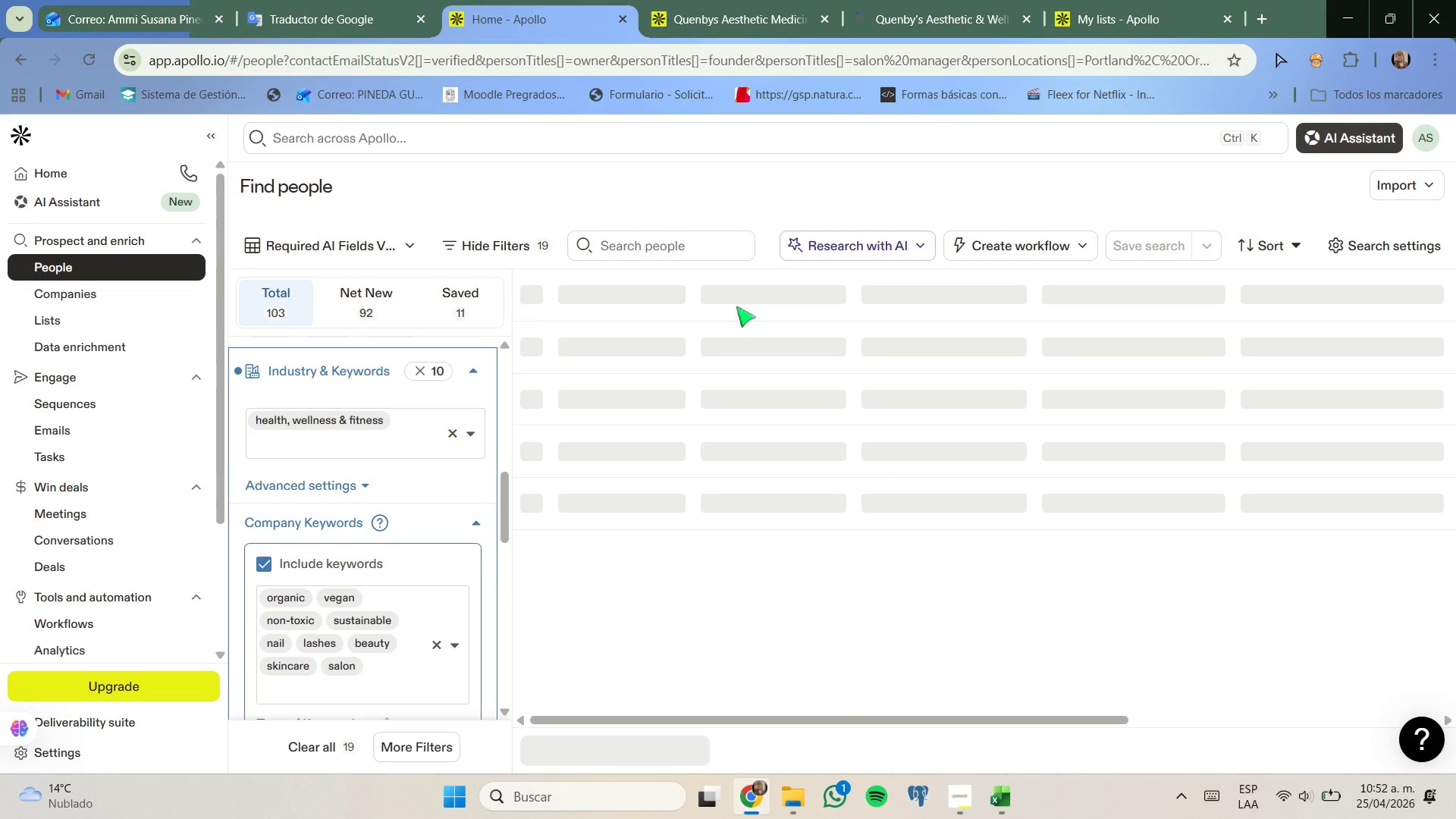 
mouse_move([718, 510])
 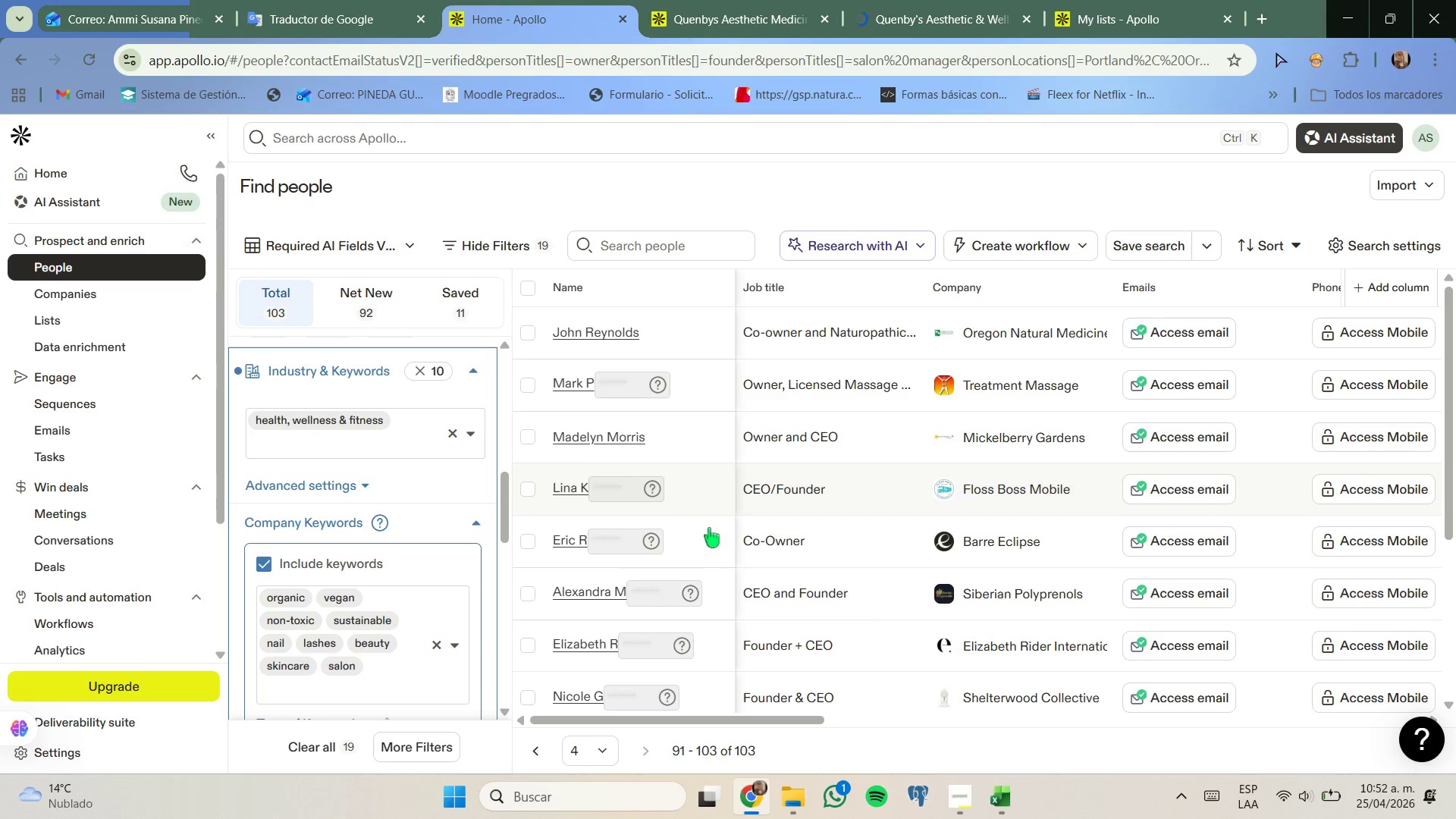 
scroll: coordinate [708, 529], scroll_direction: down, amount: 1.0
 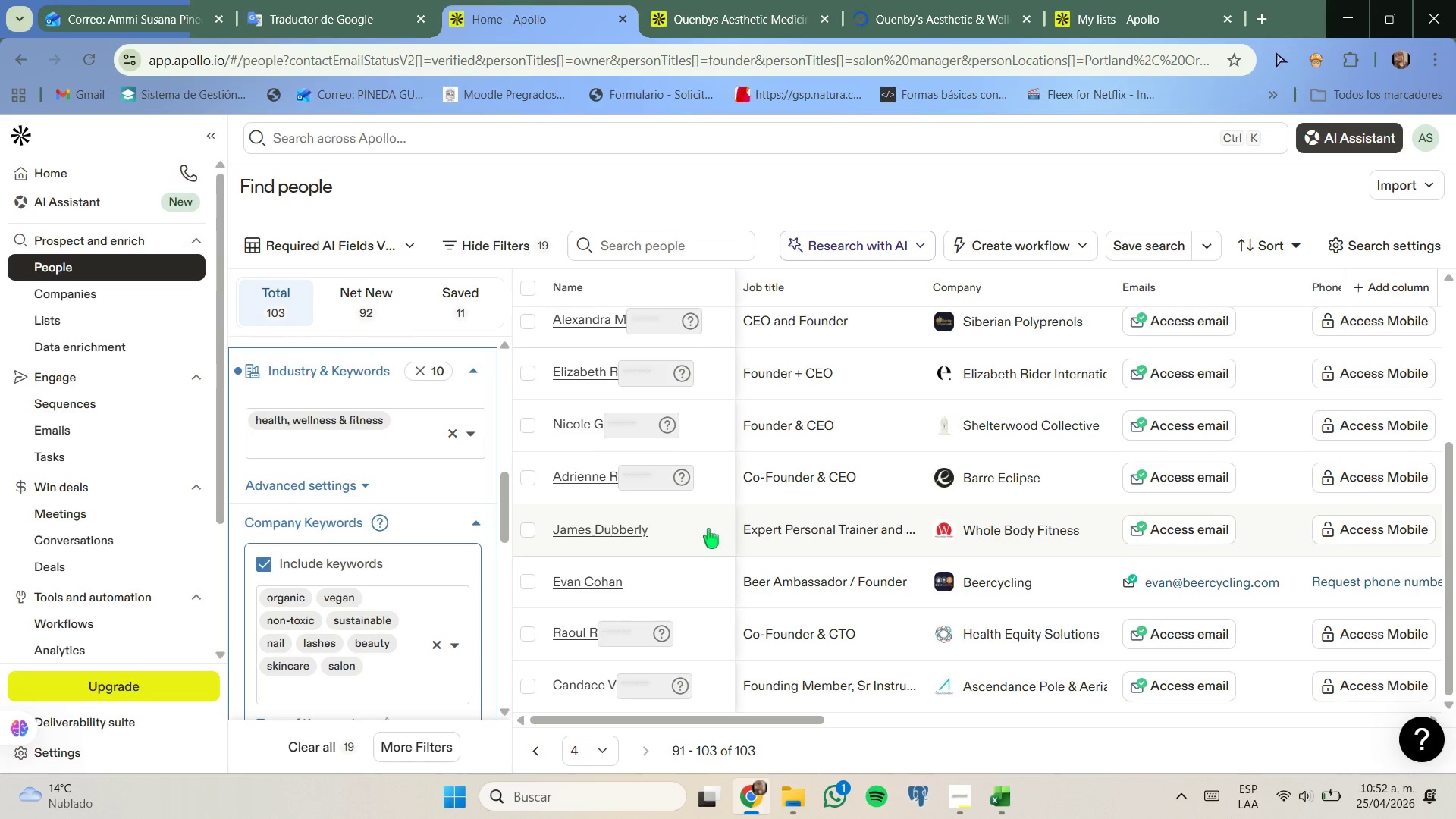 
scroll: coordinate [708, 529], scroll_direction: none, amount: 0.0
 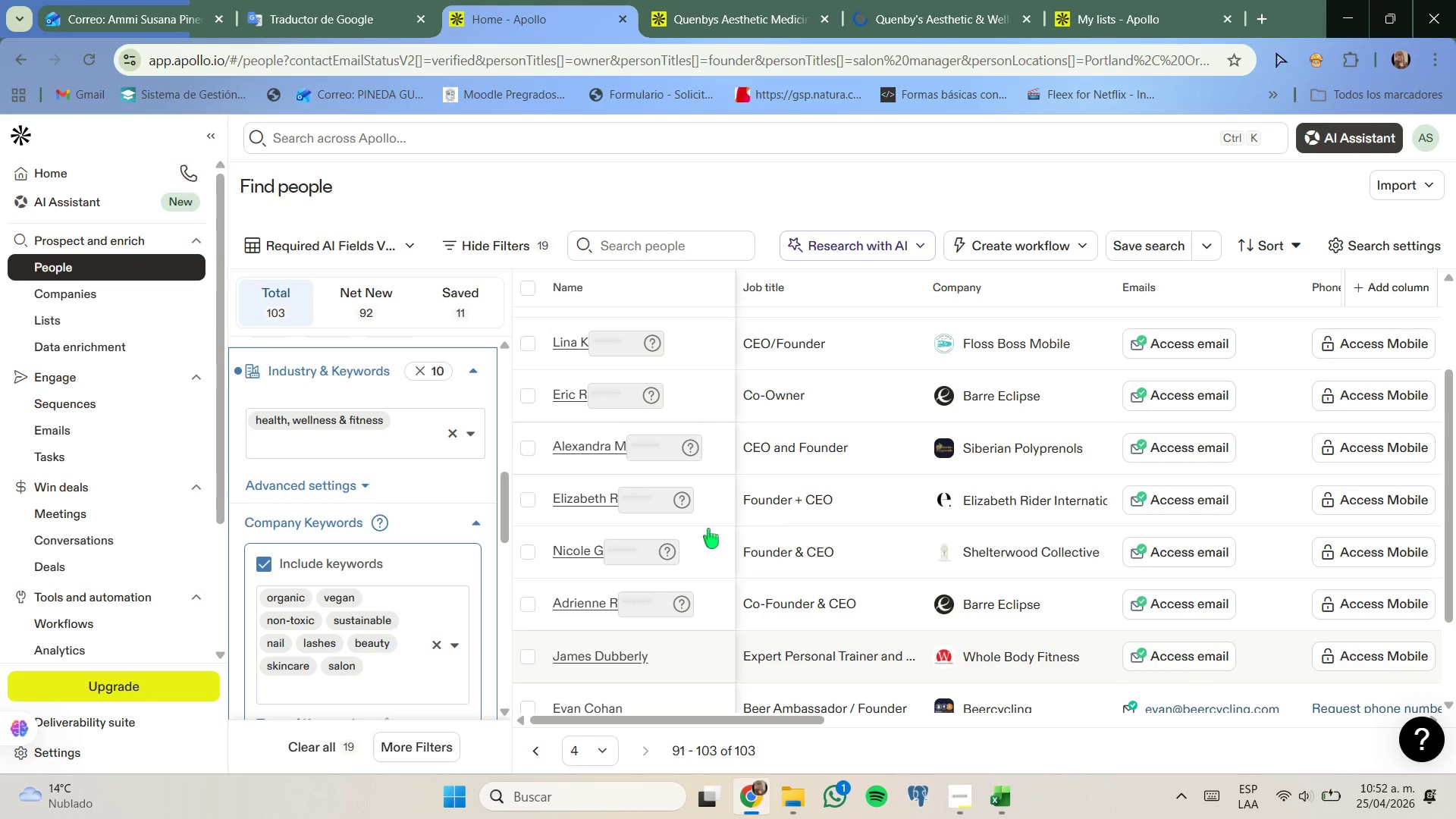 
scroll: coordinate [708, 529], scroll_direction: up, amount: 3.0
 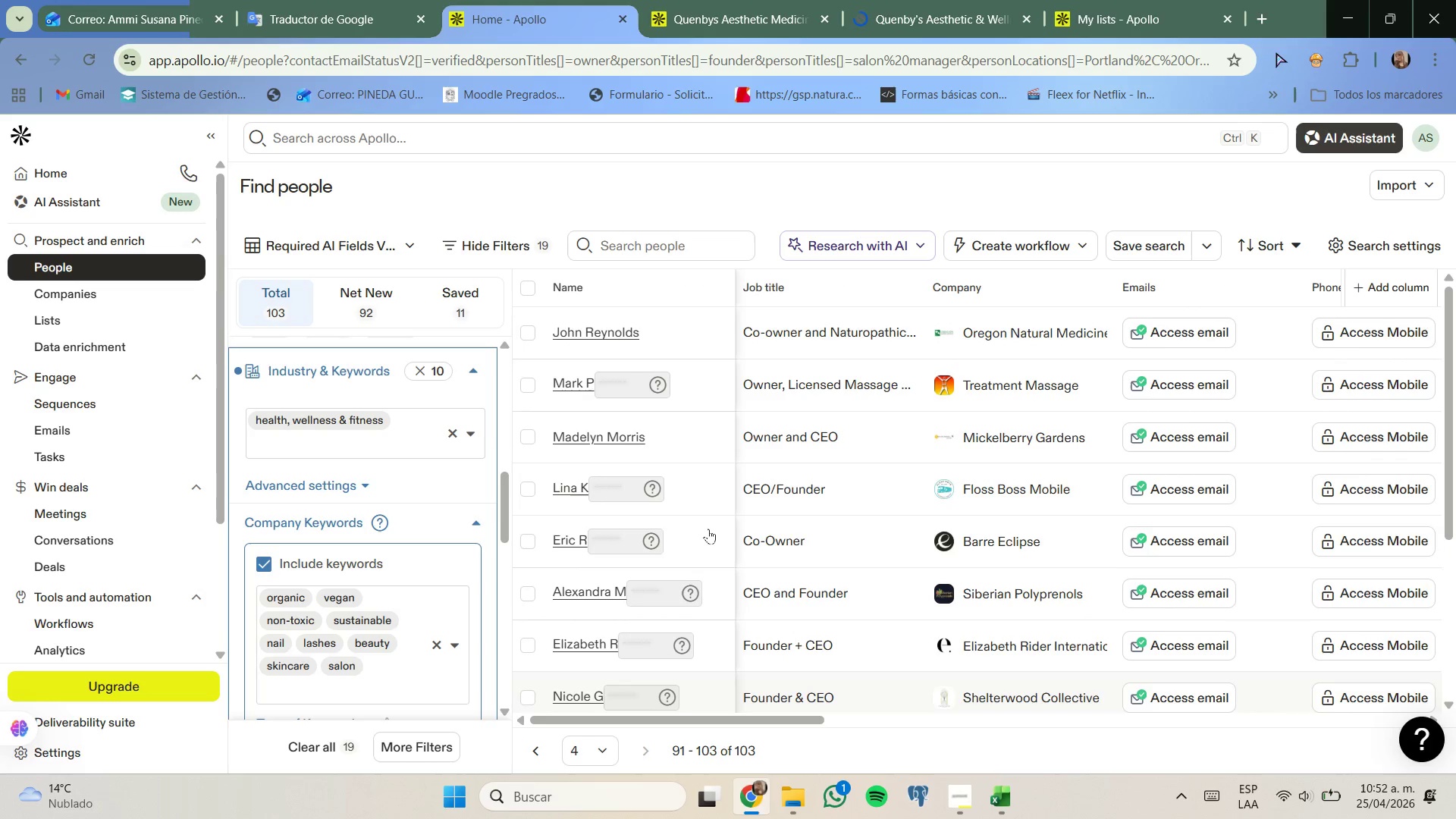 
scroll: coordinate [708, 529], scroll_direction: none, amount: 0.0
 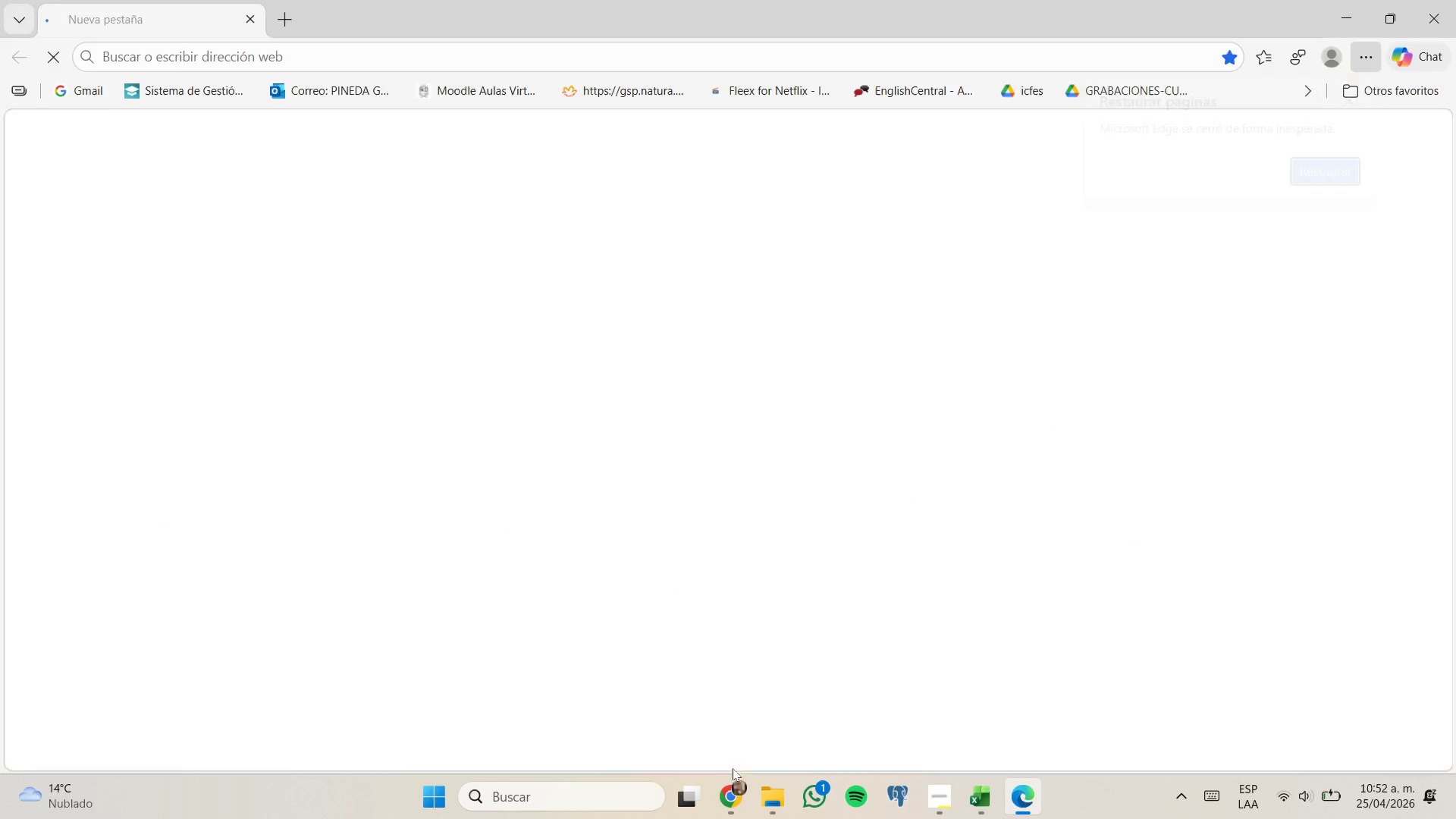 
left_click([733, 780])
 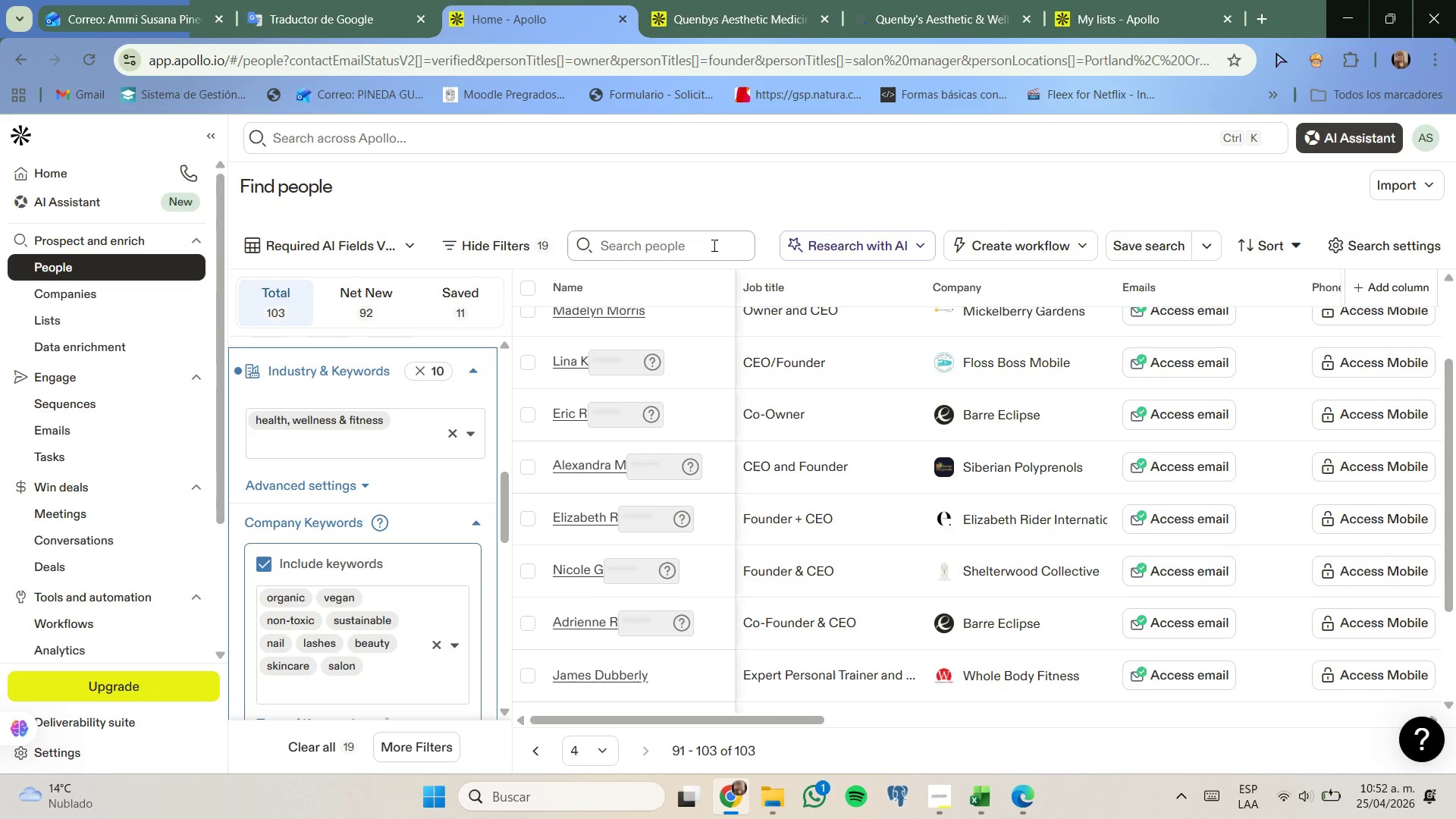 
left_click([713, 245])
 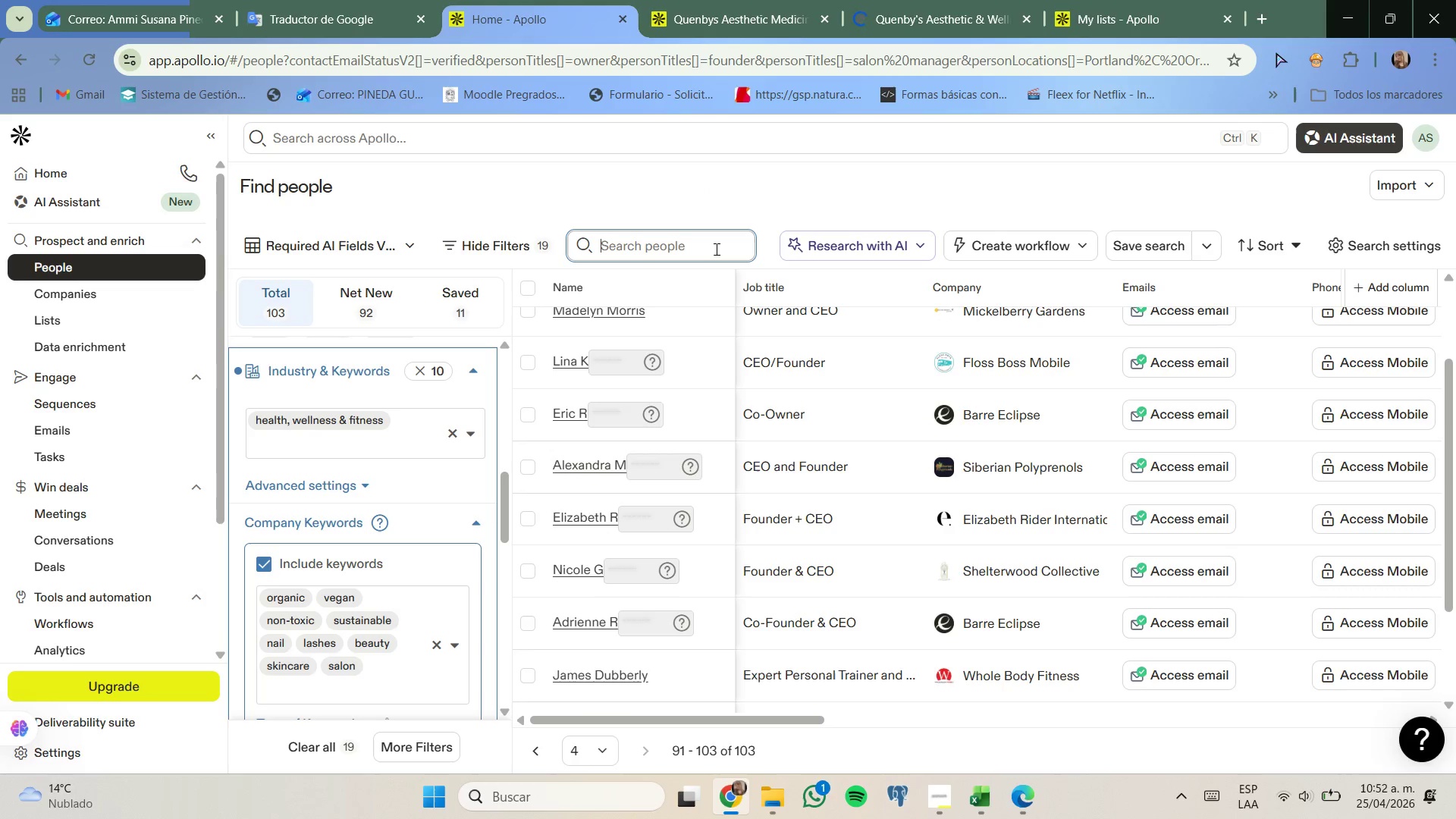 
type(quenby)
 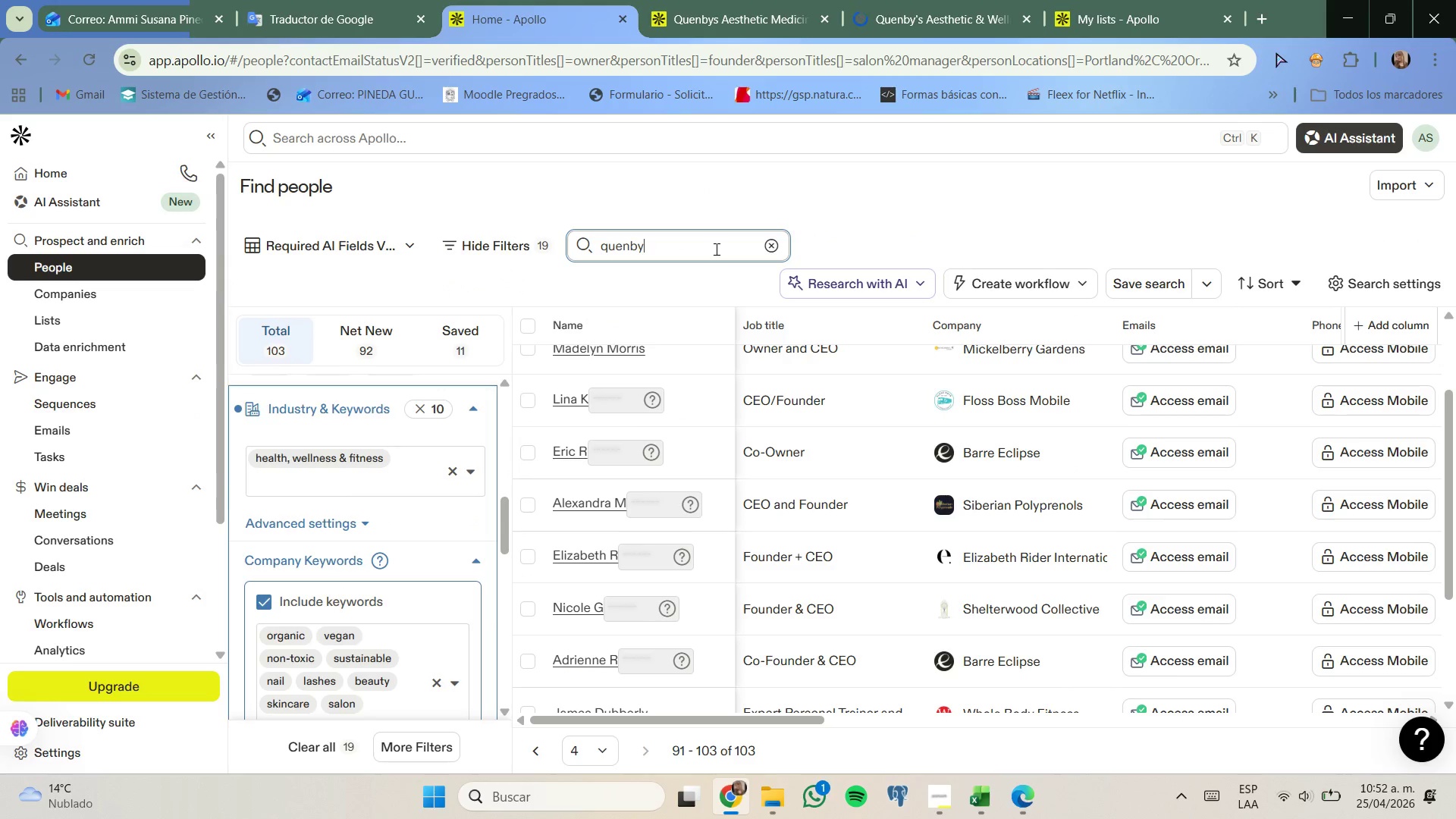 
key(Enter)
 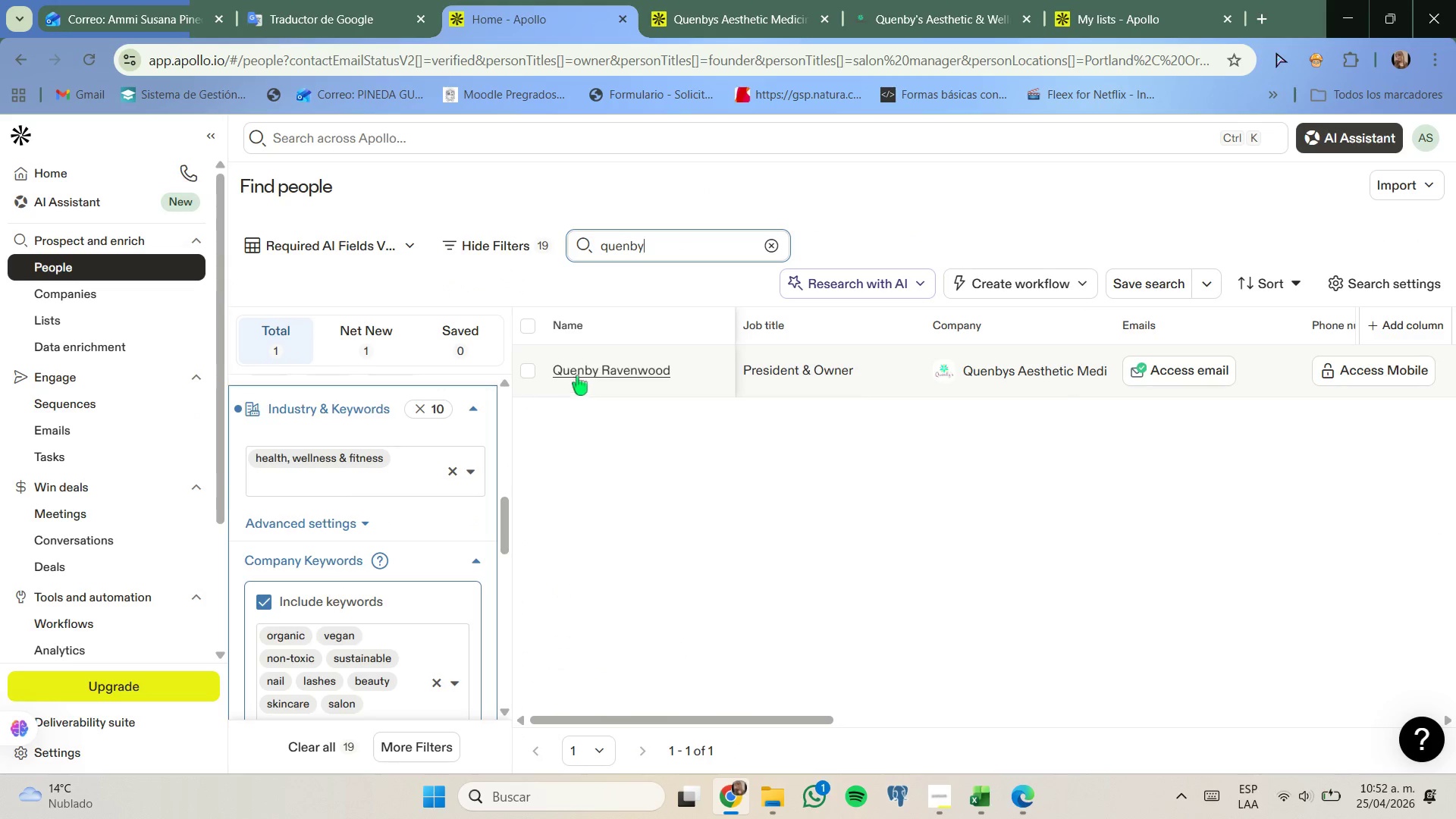 
left_click([532, 372])
 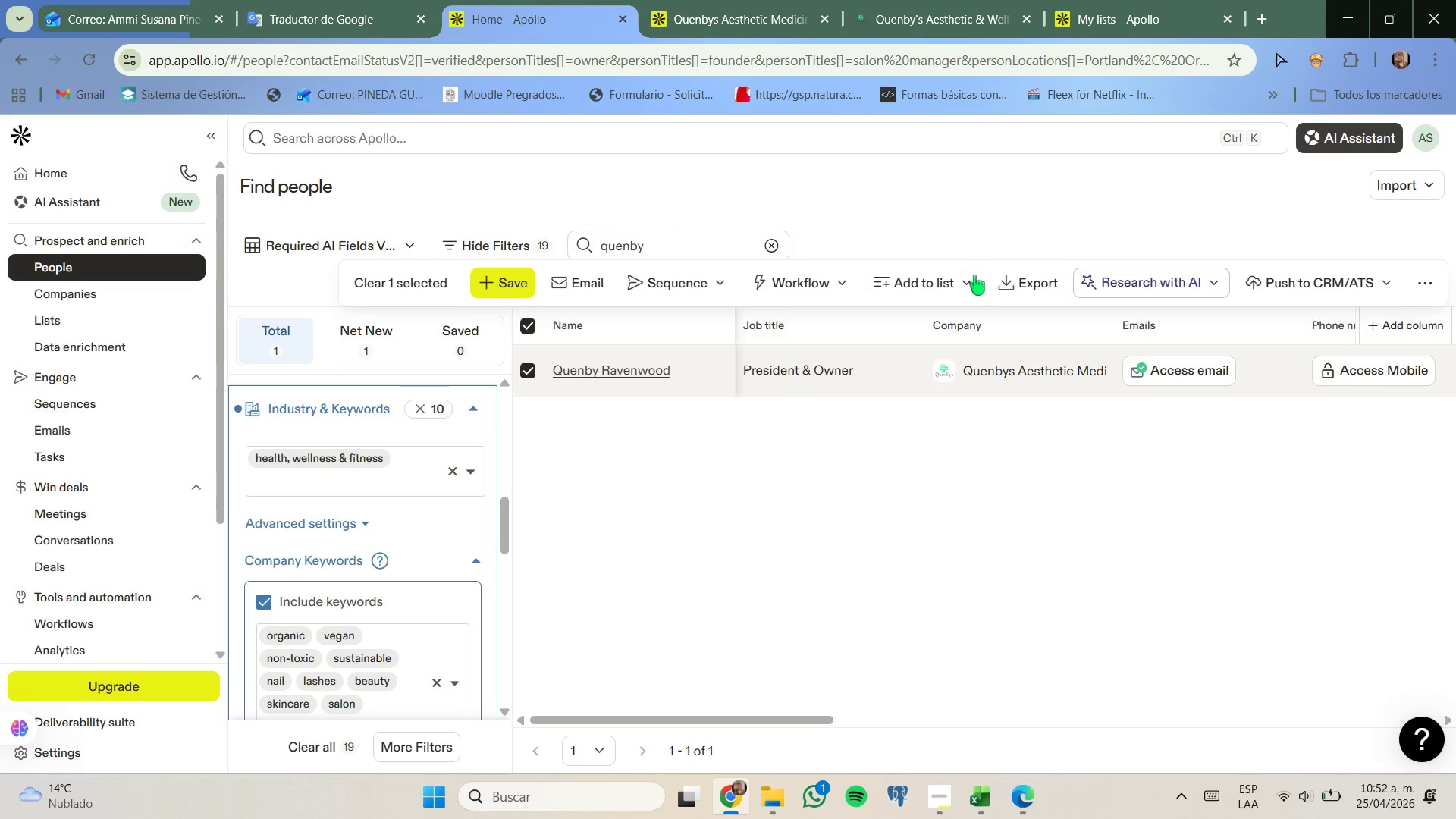 
left_click([960, 279])
 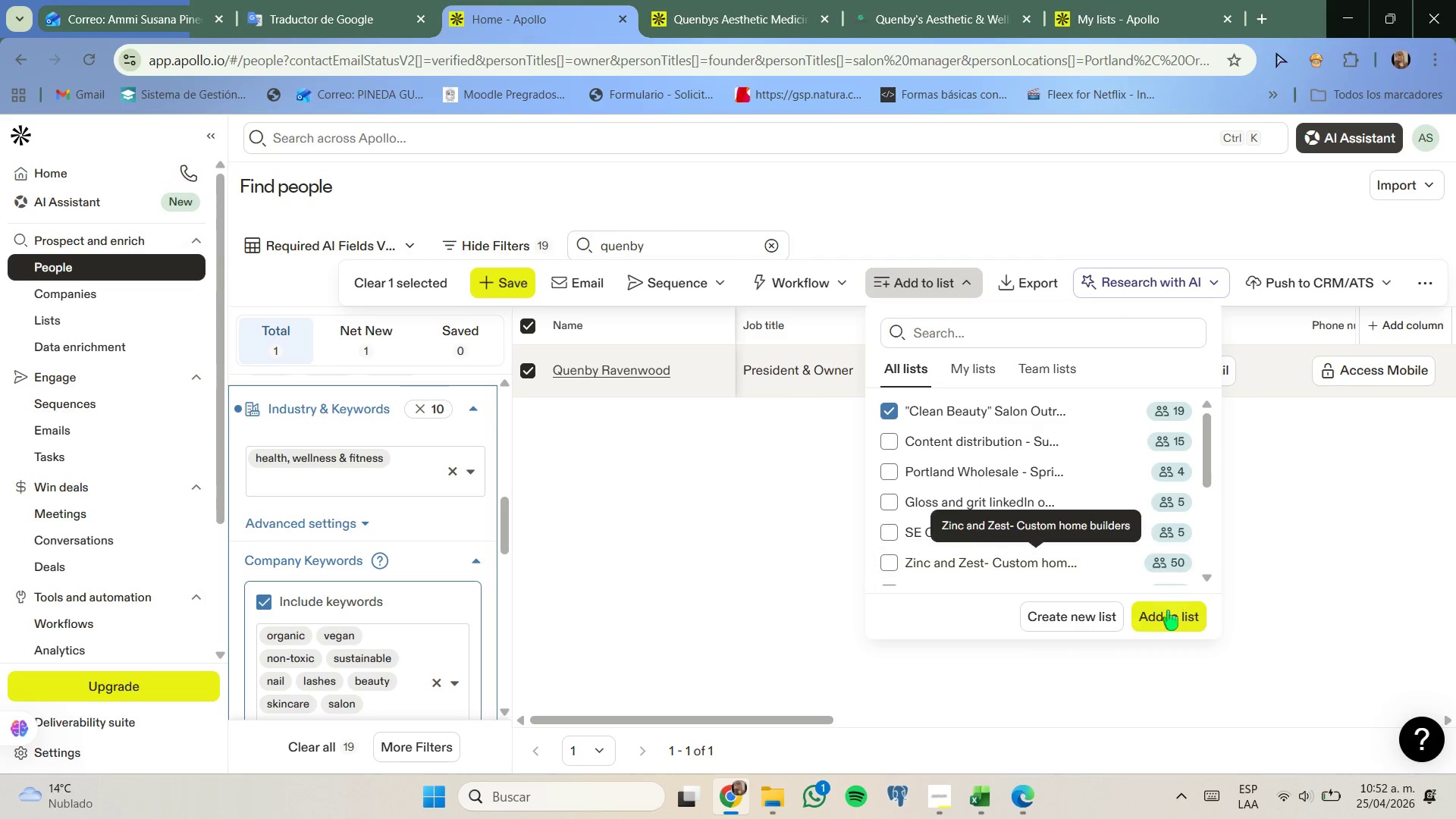 
mouse_move([971, 519])
 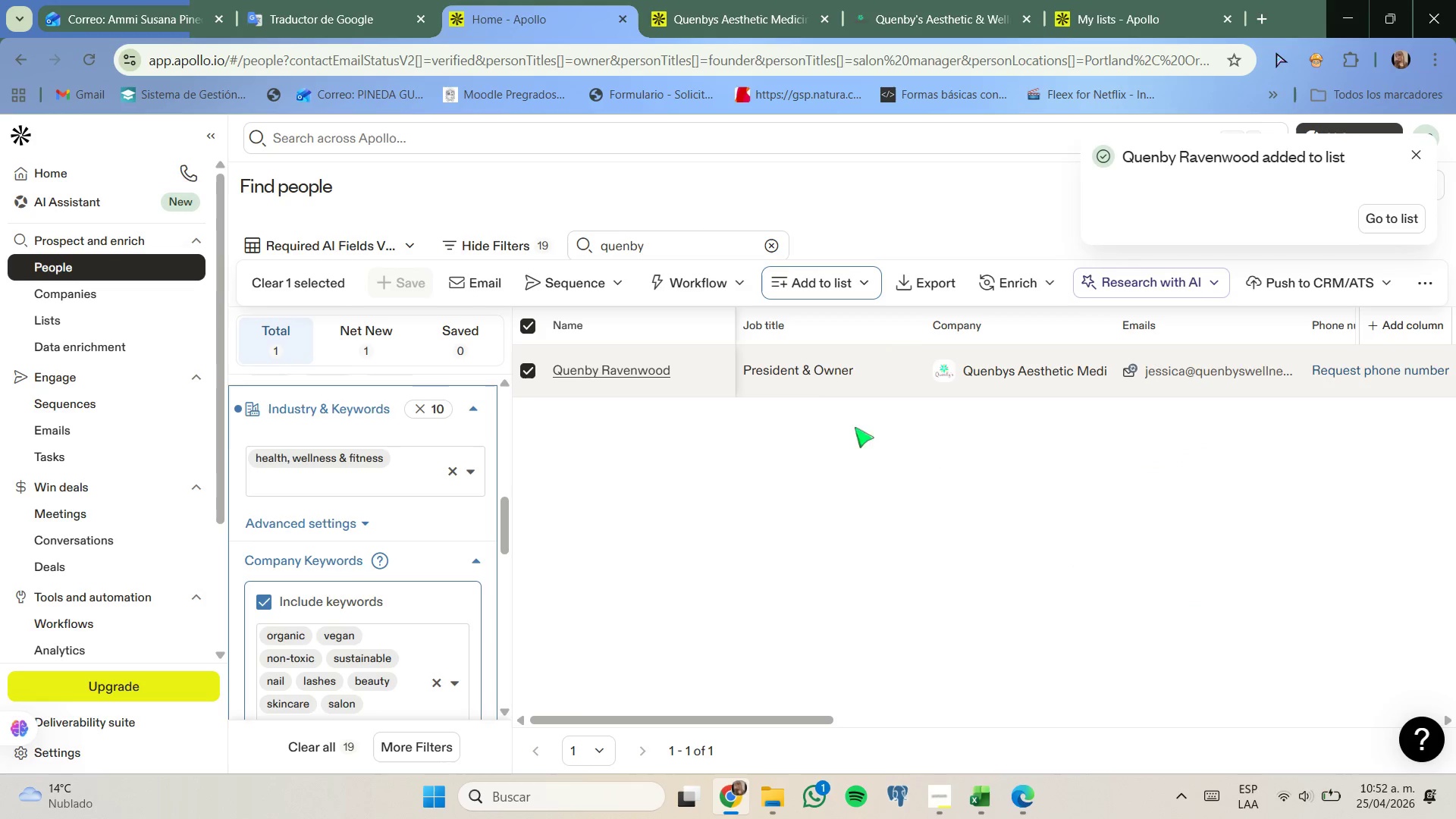 
left_click_drag(start_coordinate=[873, 516], to_coordinate=[877, 516])
 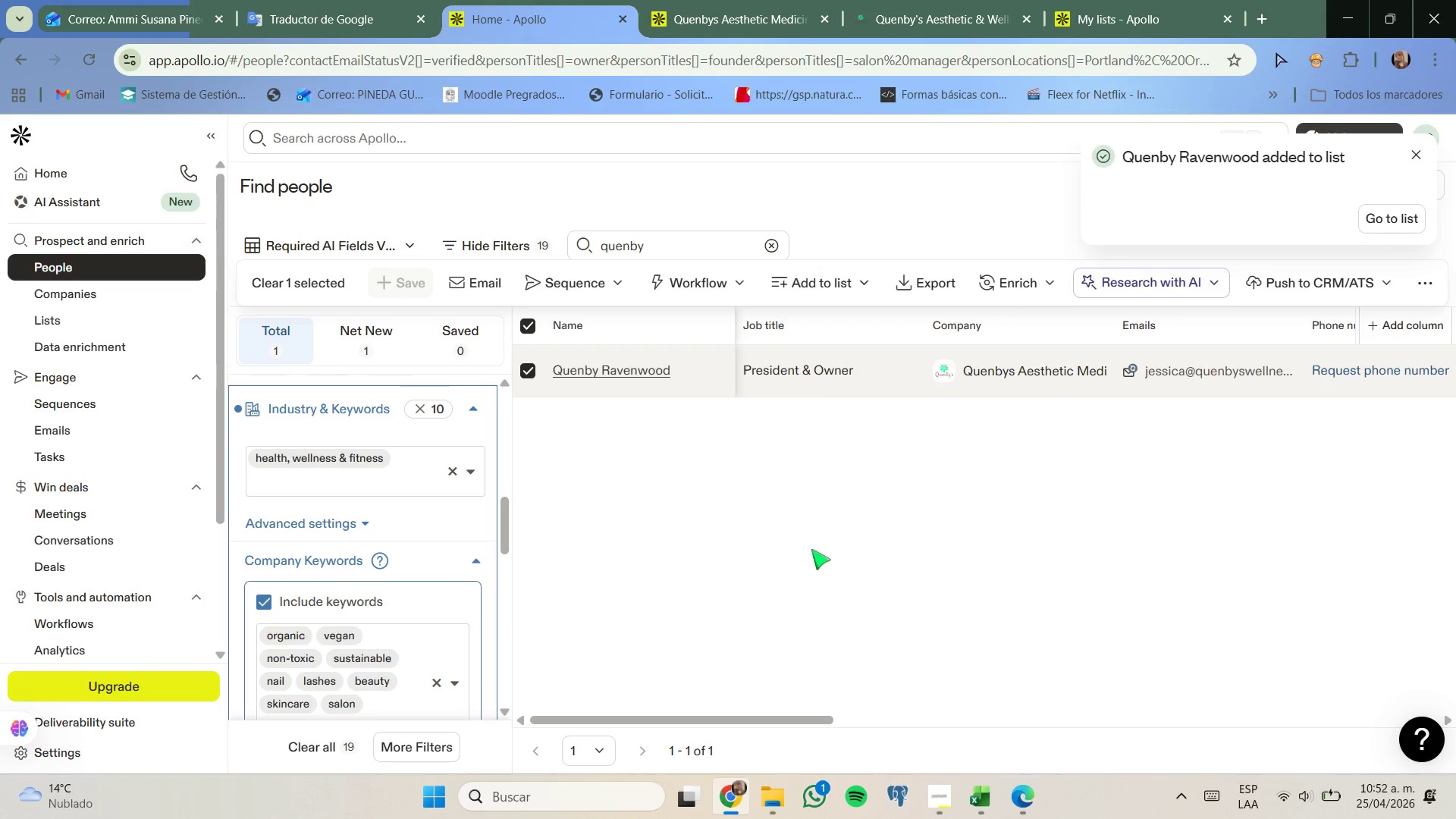 
left_click([51, 322])
 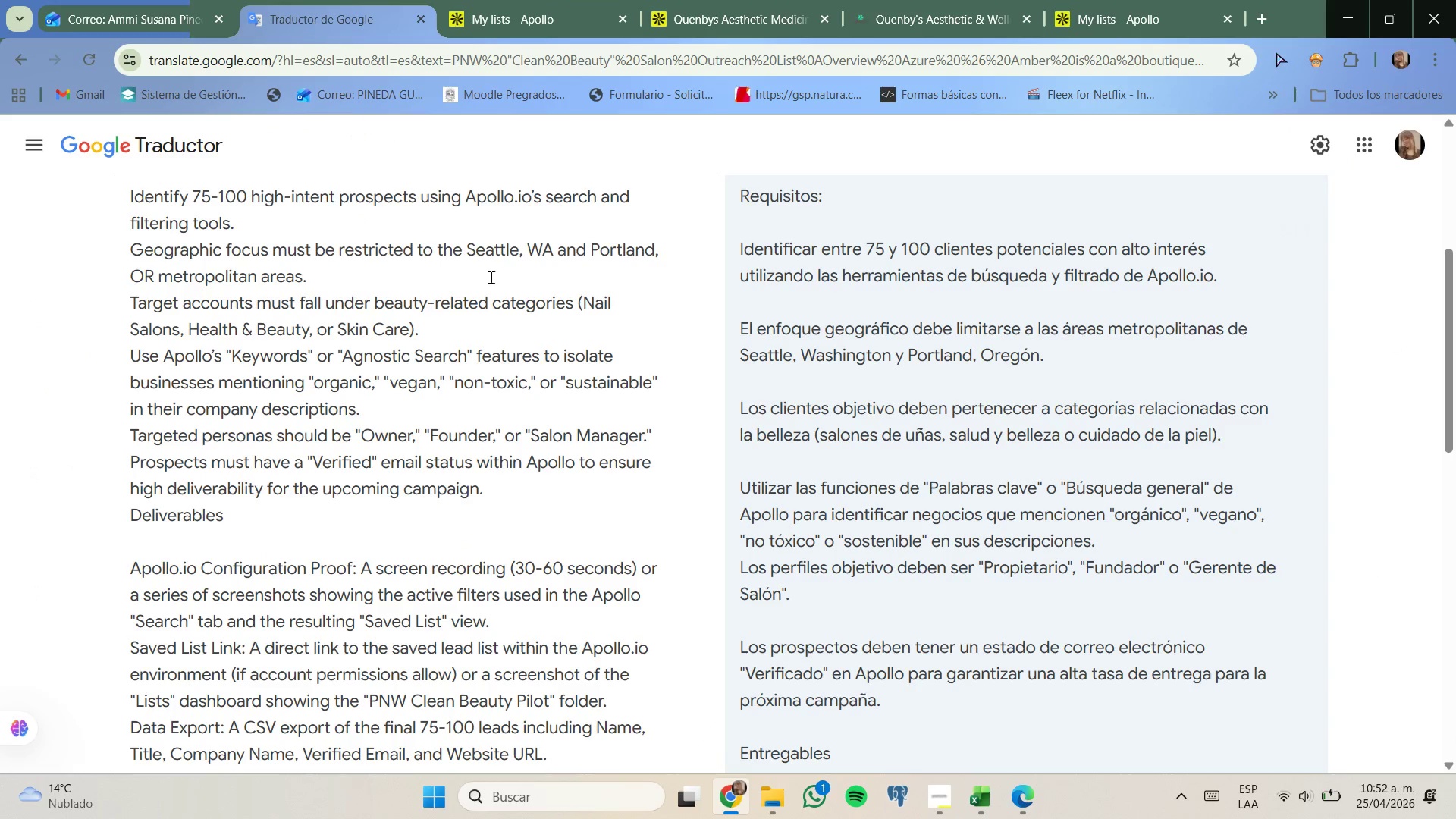 
scroll: coordinate [783, 593], scroll_direction: down, amount: 2.0
 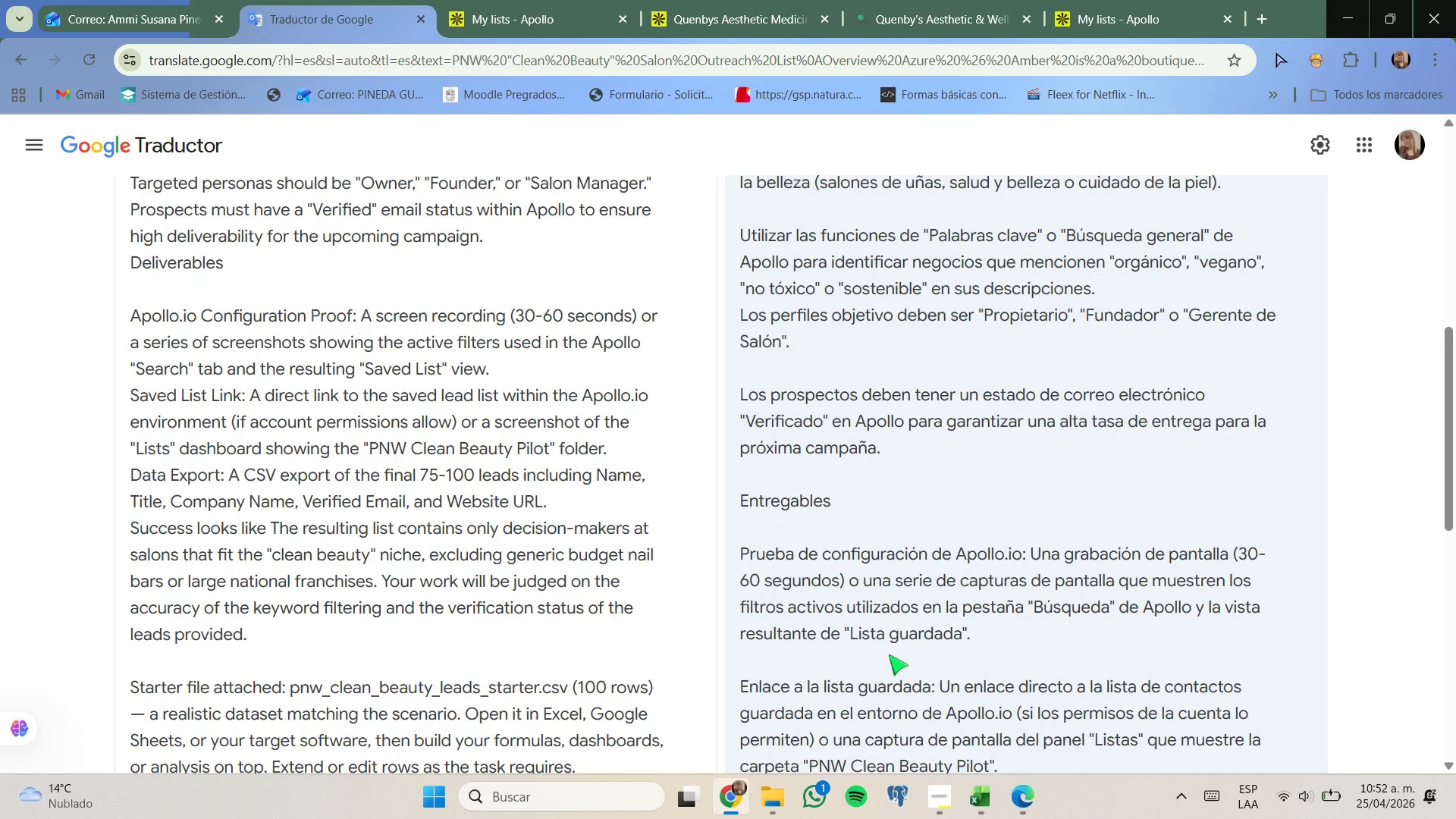 
wait(6.85)
 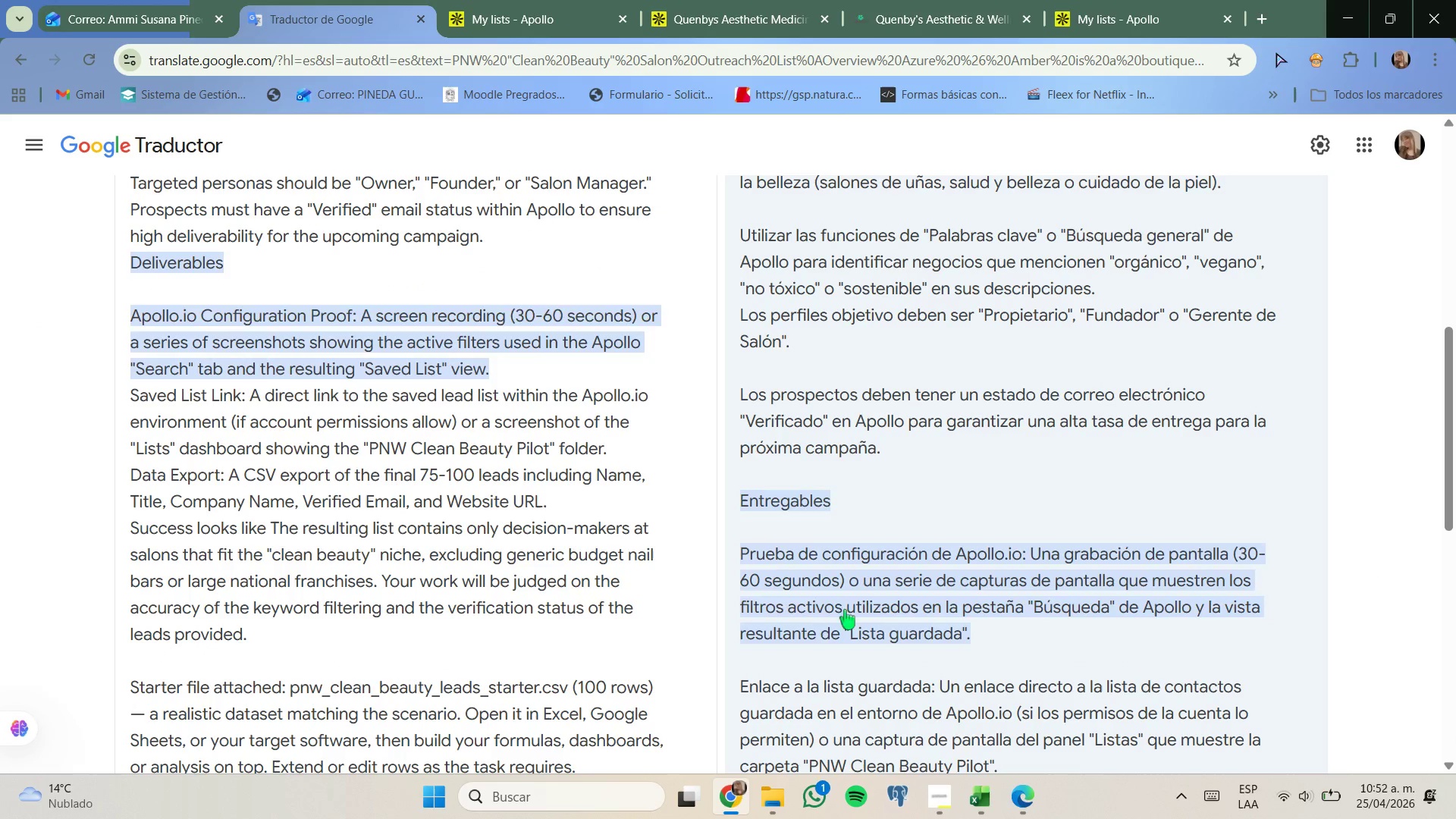 
scroll: coordinate [892, 654], scroll_direction: down, amount: 1.0
 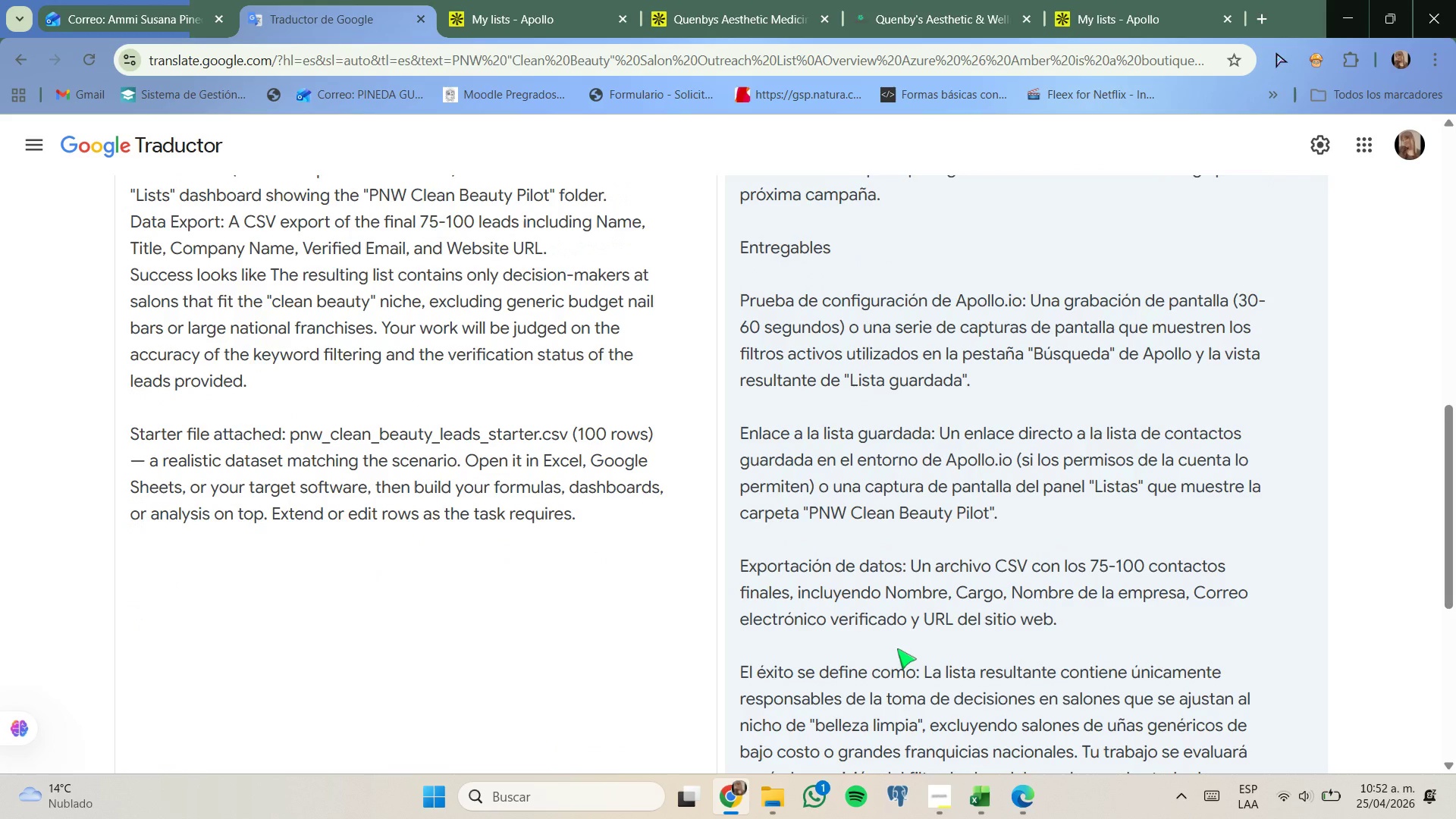 
wait(9.05)
 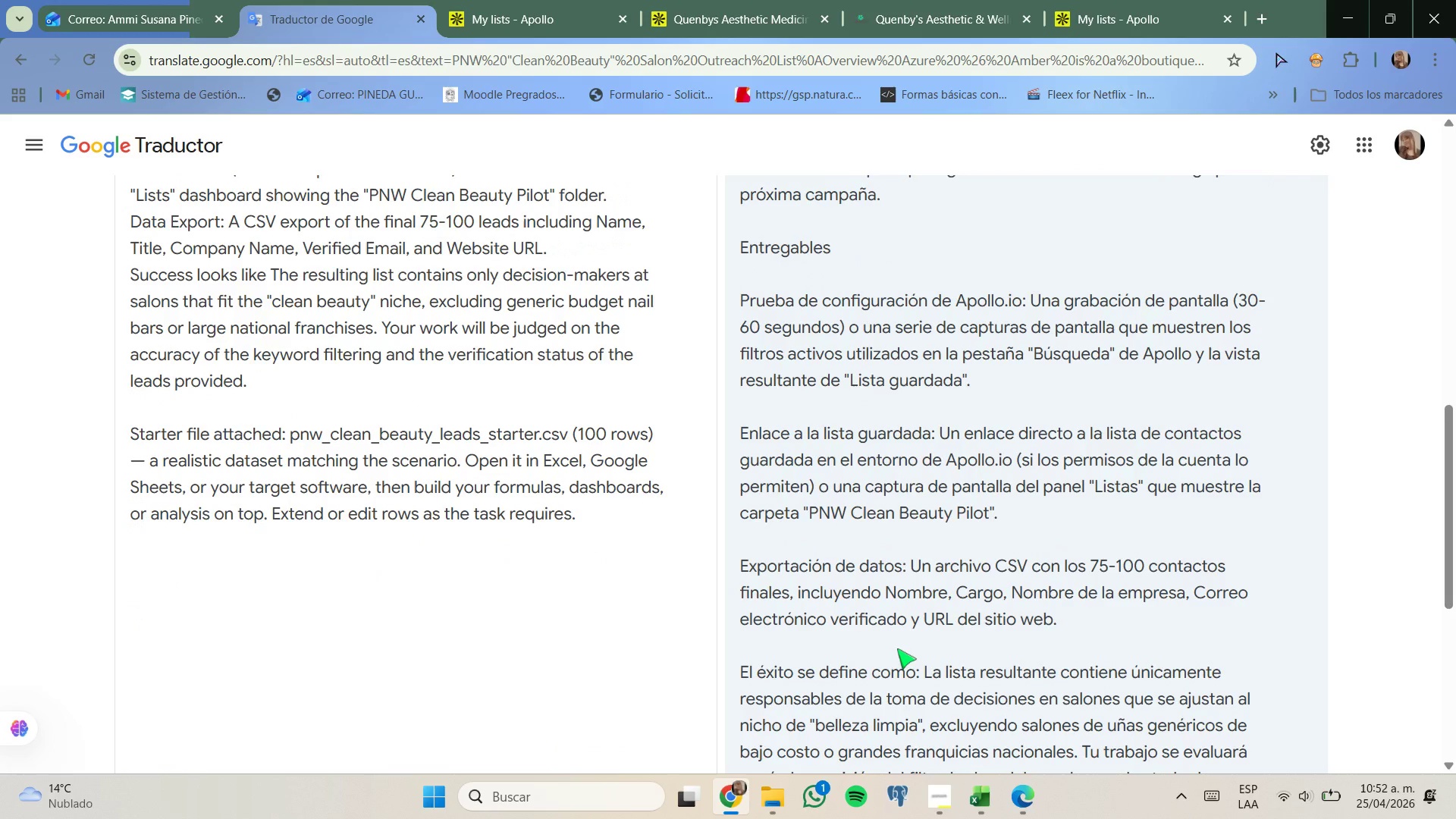 
scroll: coordinate [858, 592], scroll_direction: down, amount: 1.0
 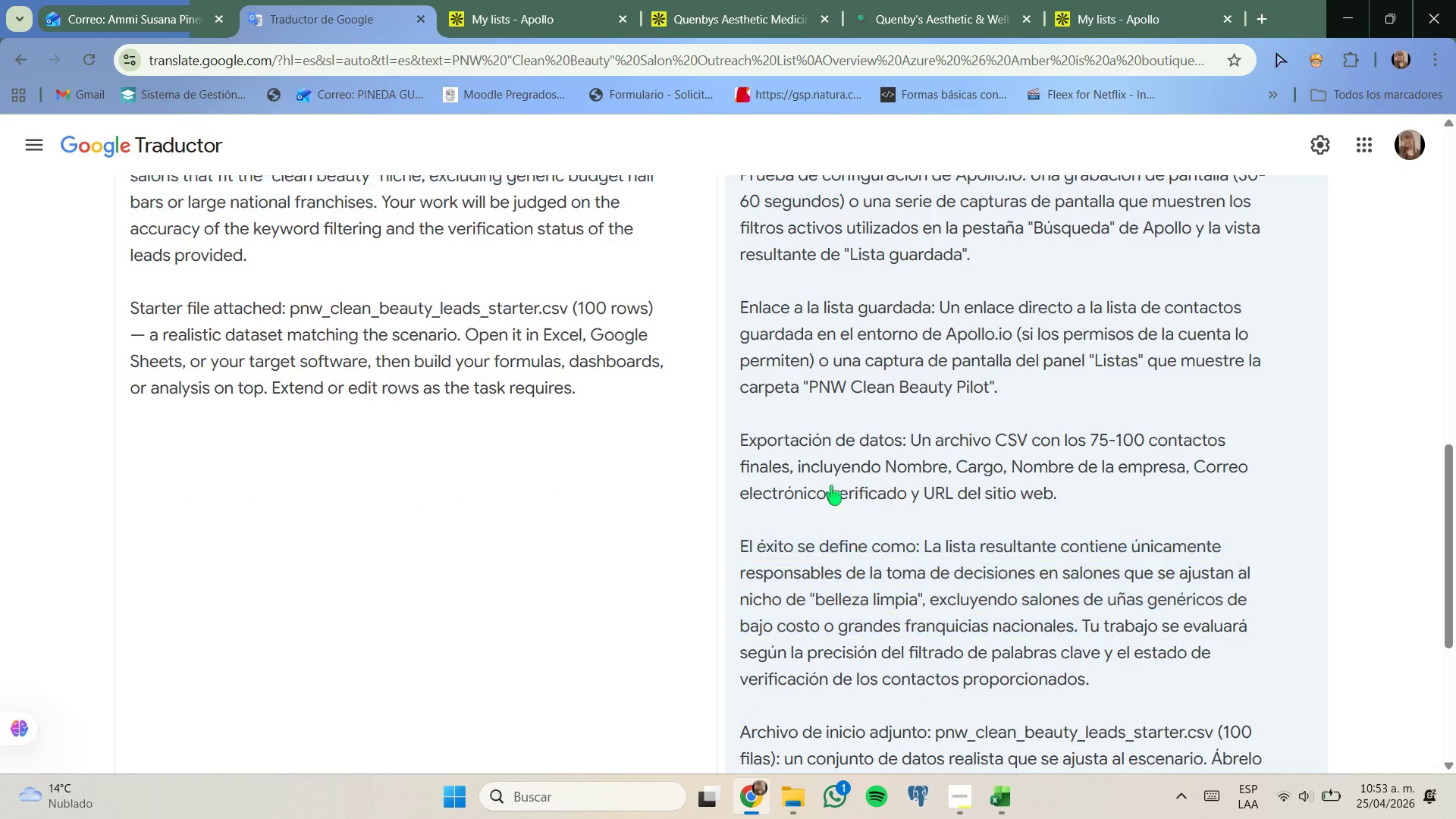 
left_click_drag(start_coordinate=[813, 394], to_coordinate=[988, 397])
 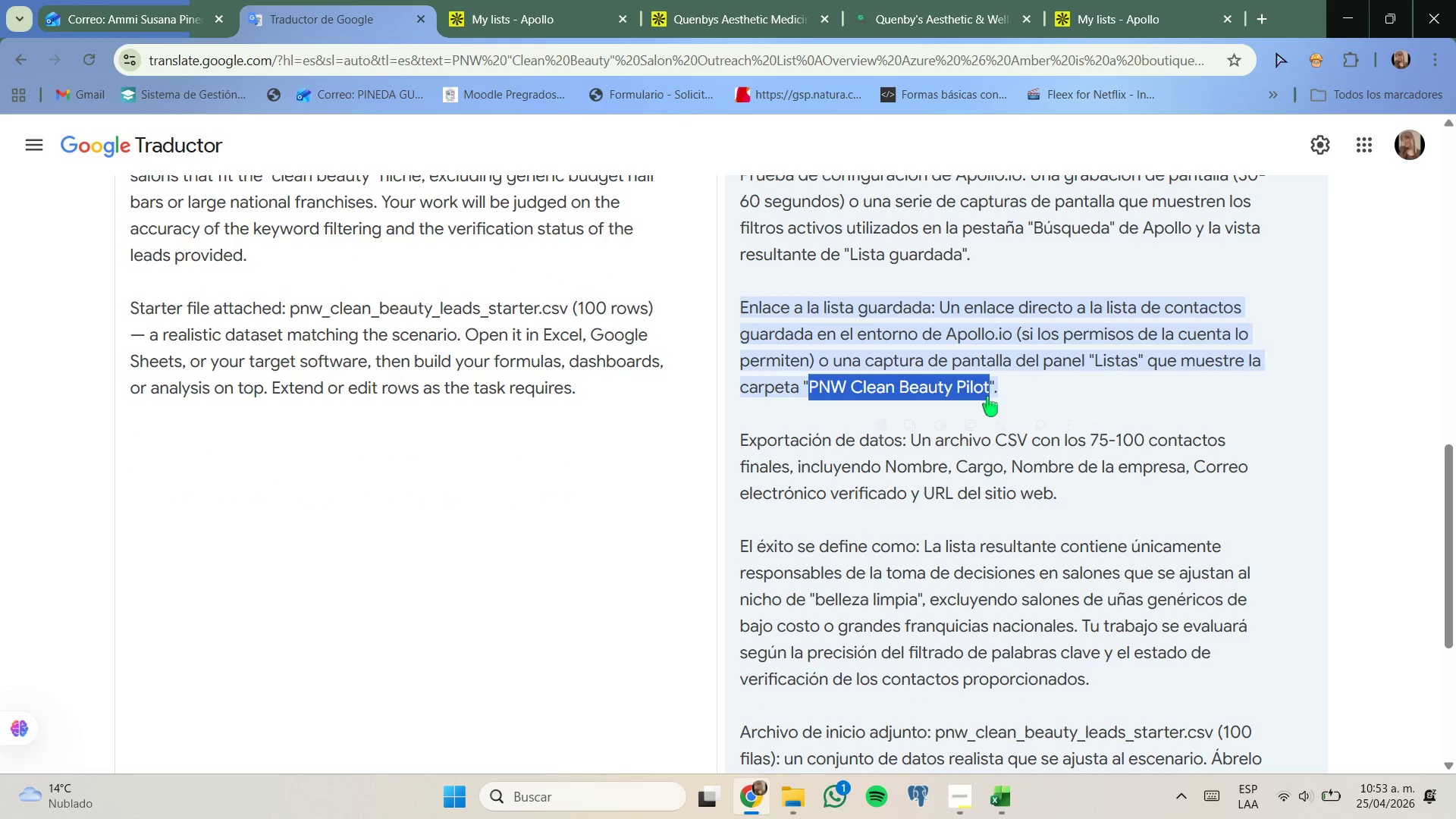 
key(Control+ControlLeft)
 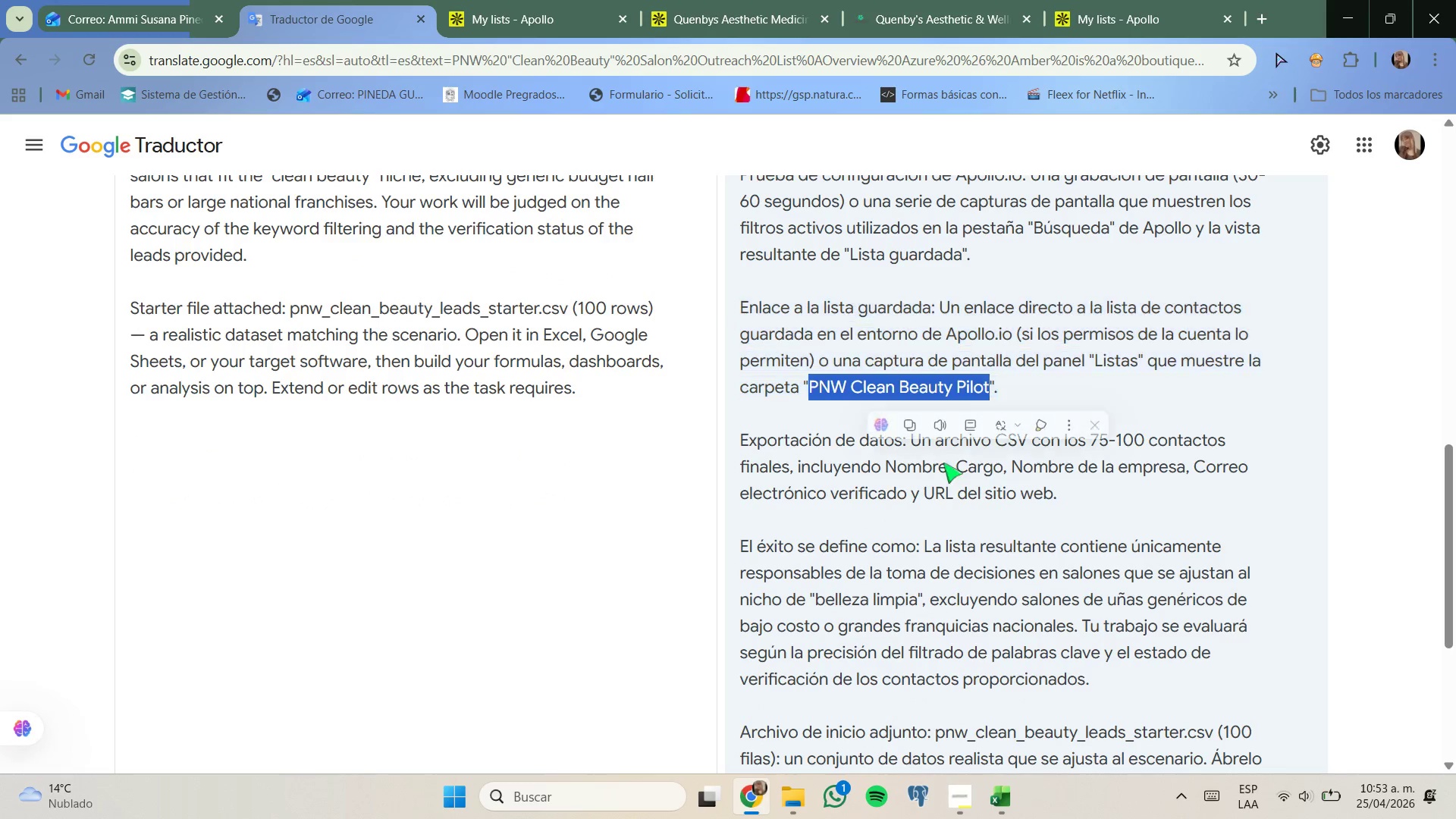 
key(Control+C)
 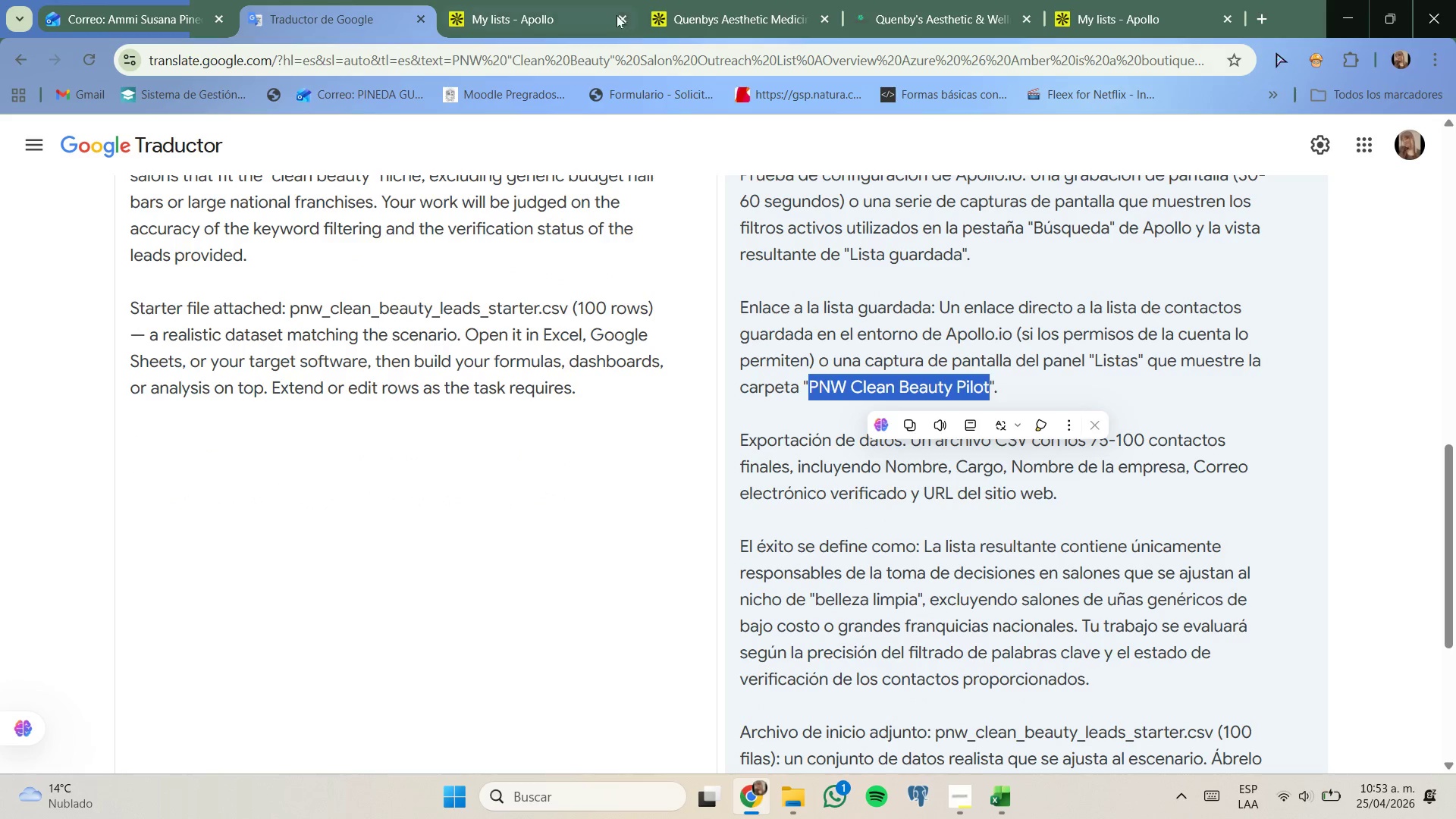 
left_click([587, 0])
 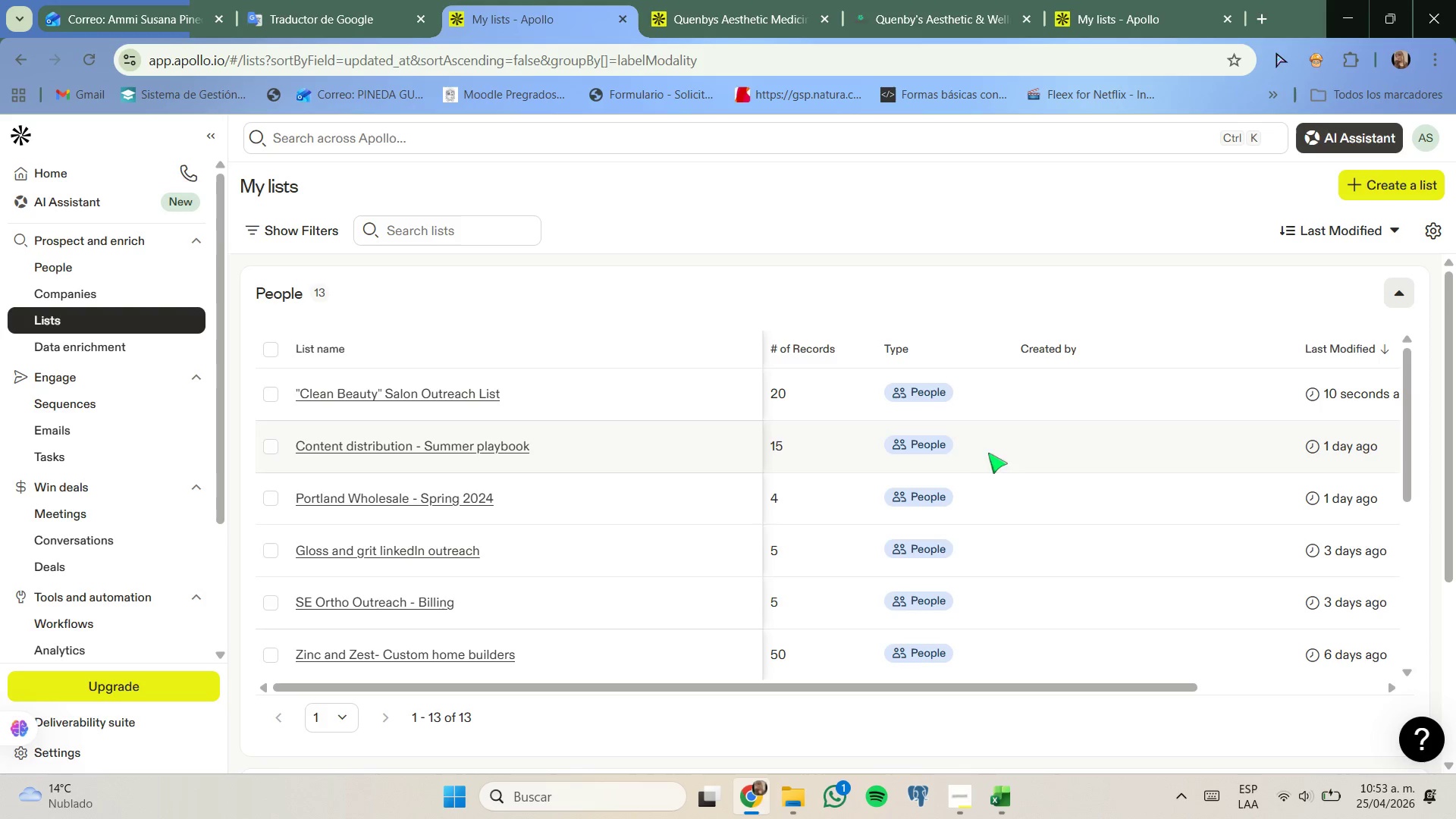 
left_click_drag(start_coordinate=[979, 688], to_coordinate=[1229, 682])
 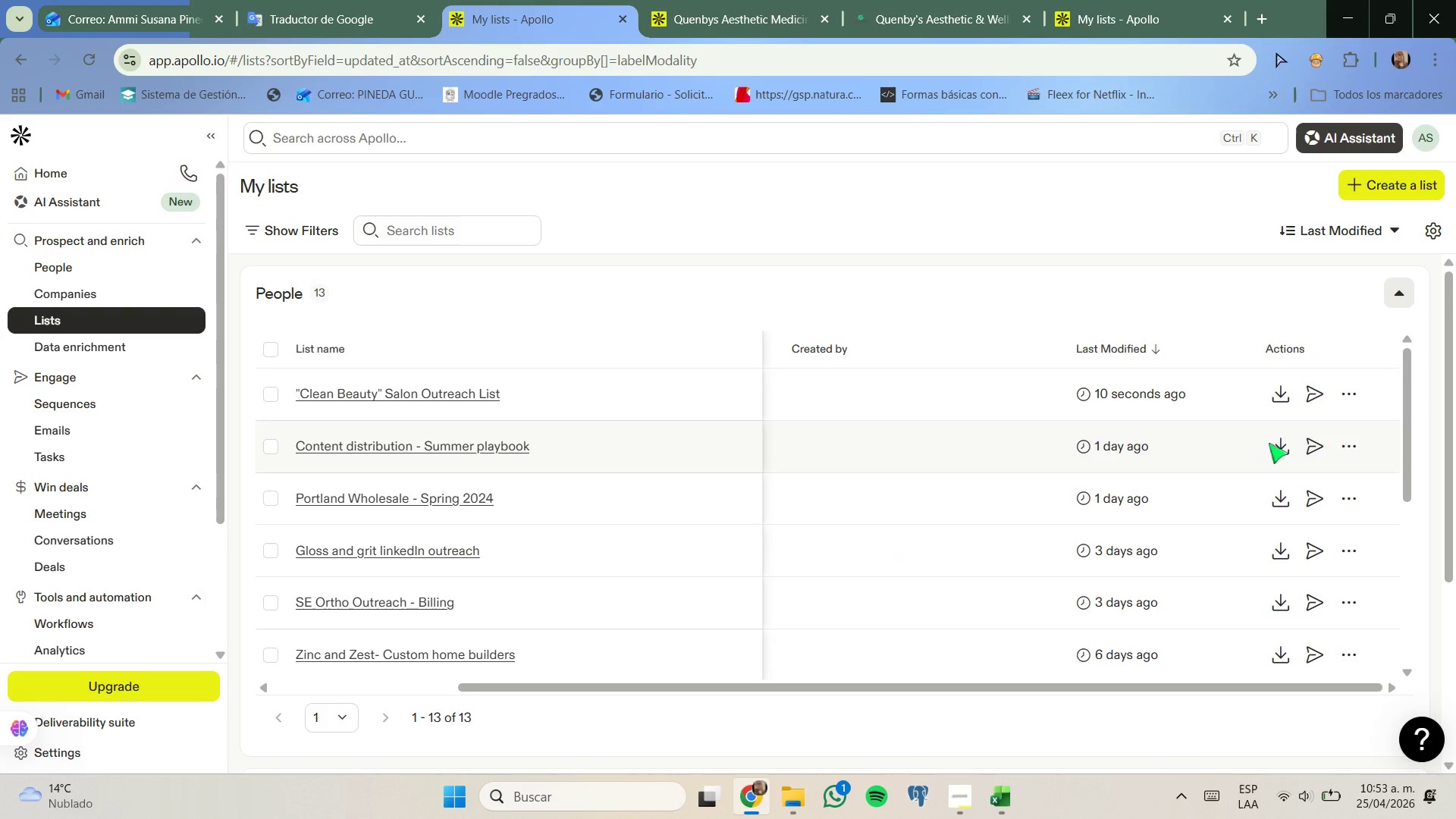 
left_click([1348, 403])
 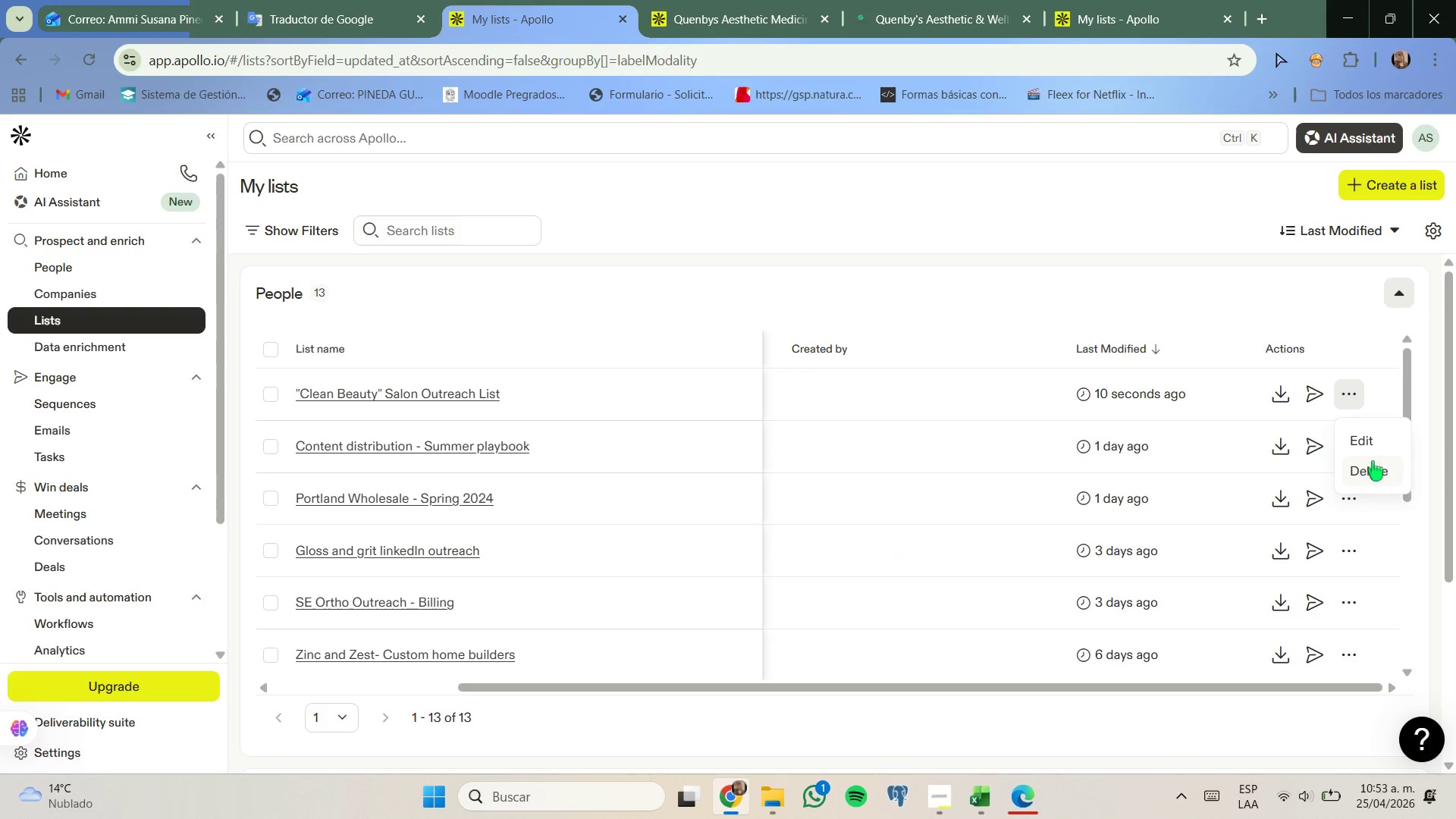 
left_click([1369, 444])
 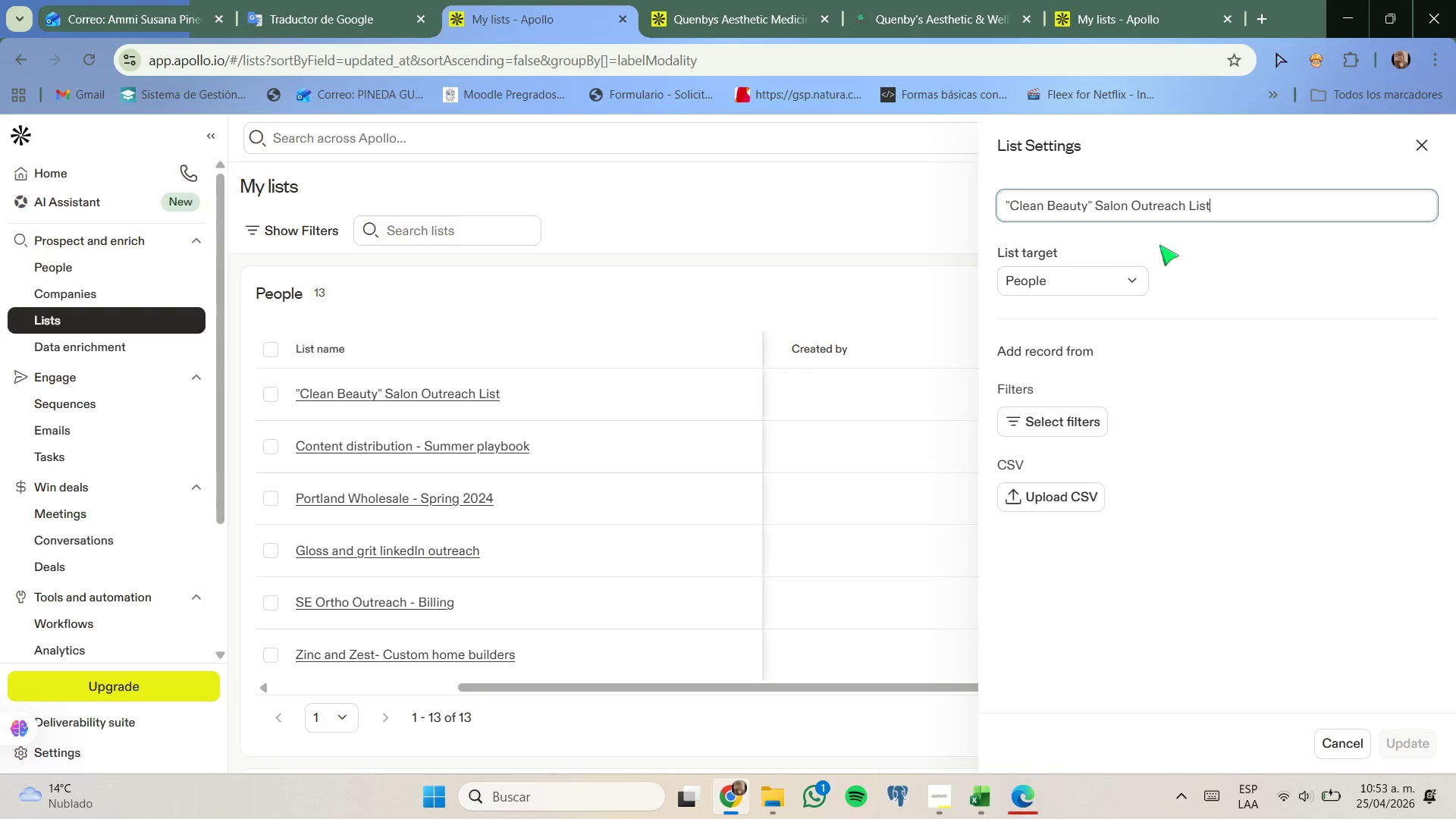 
left_click_drag(start_coordinate=[1253, 202], to_coordinate=[975, 205])
 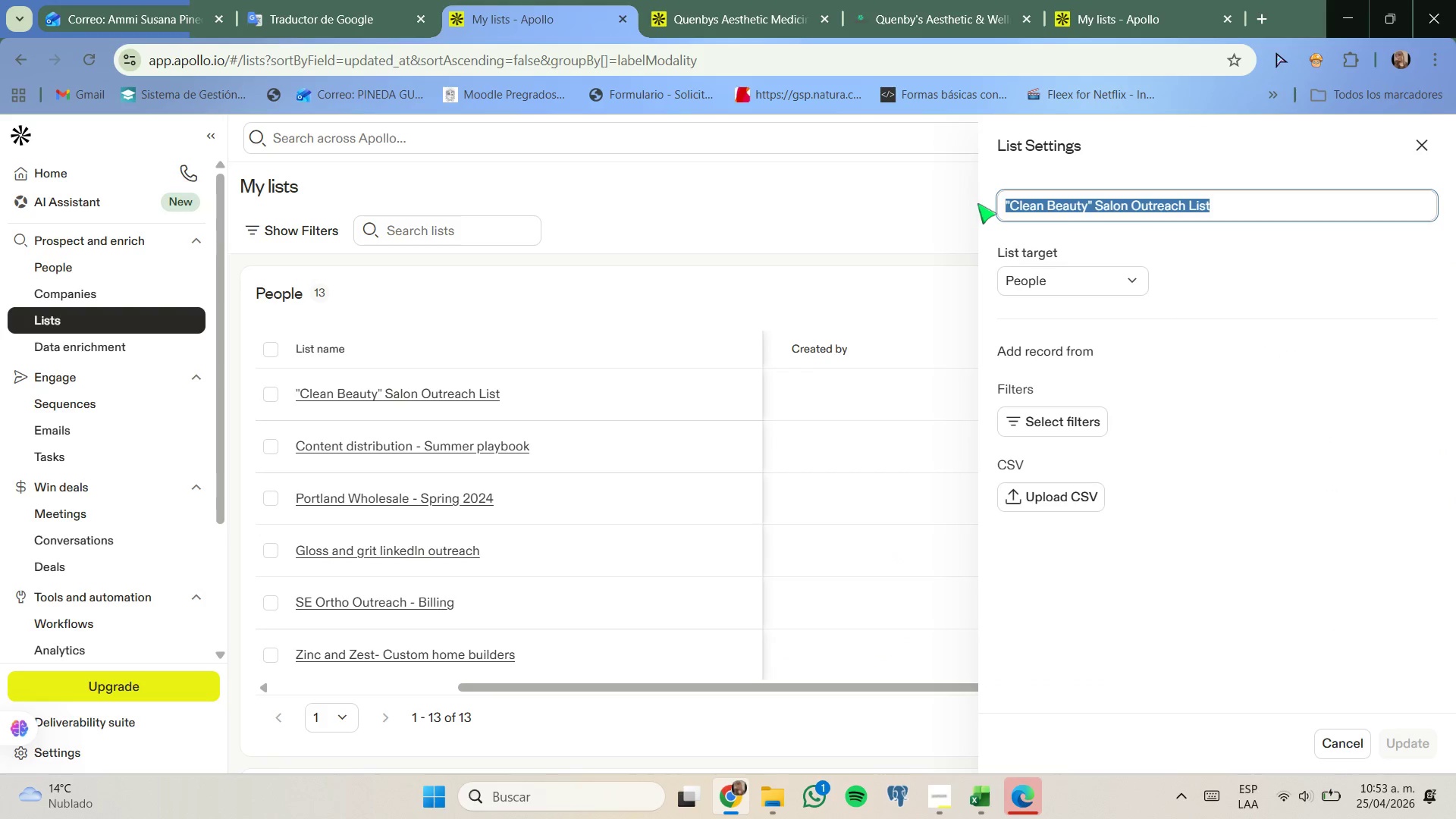 
key(Control+V)
 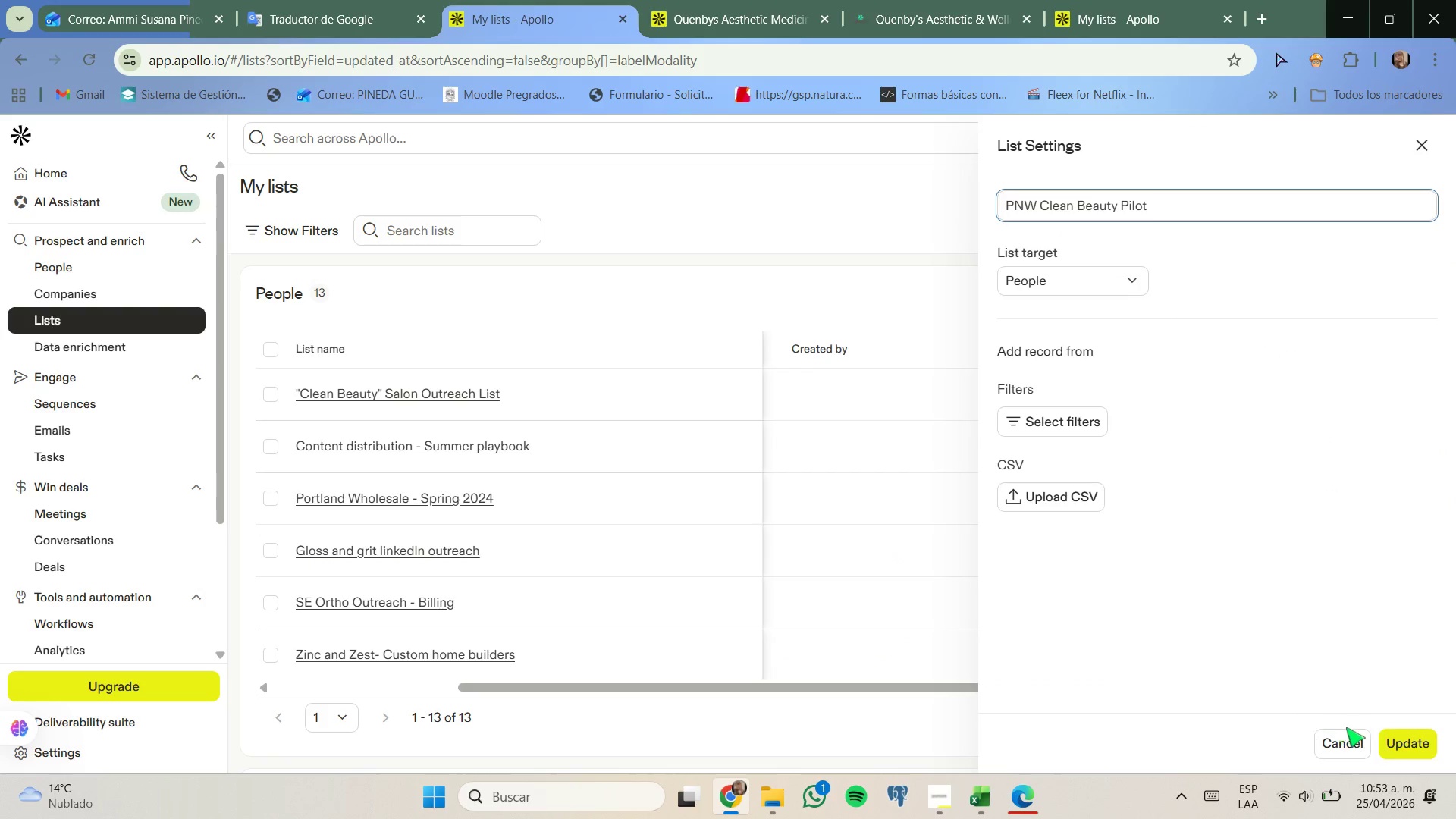 
left_click([1414, 748])
 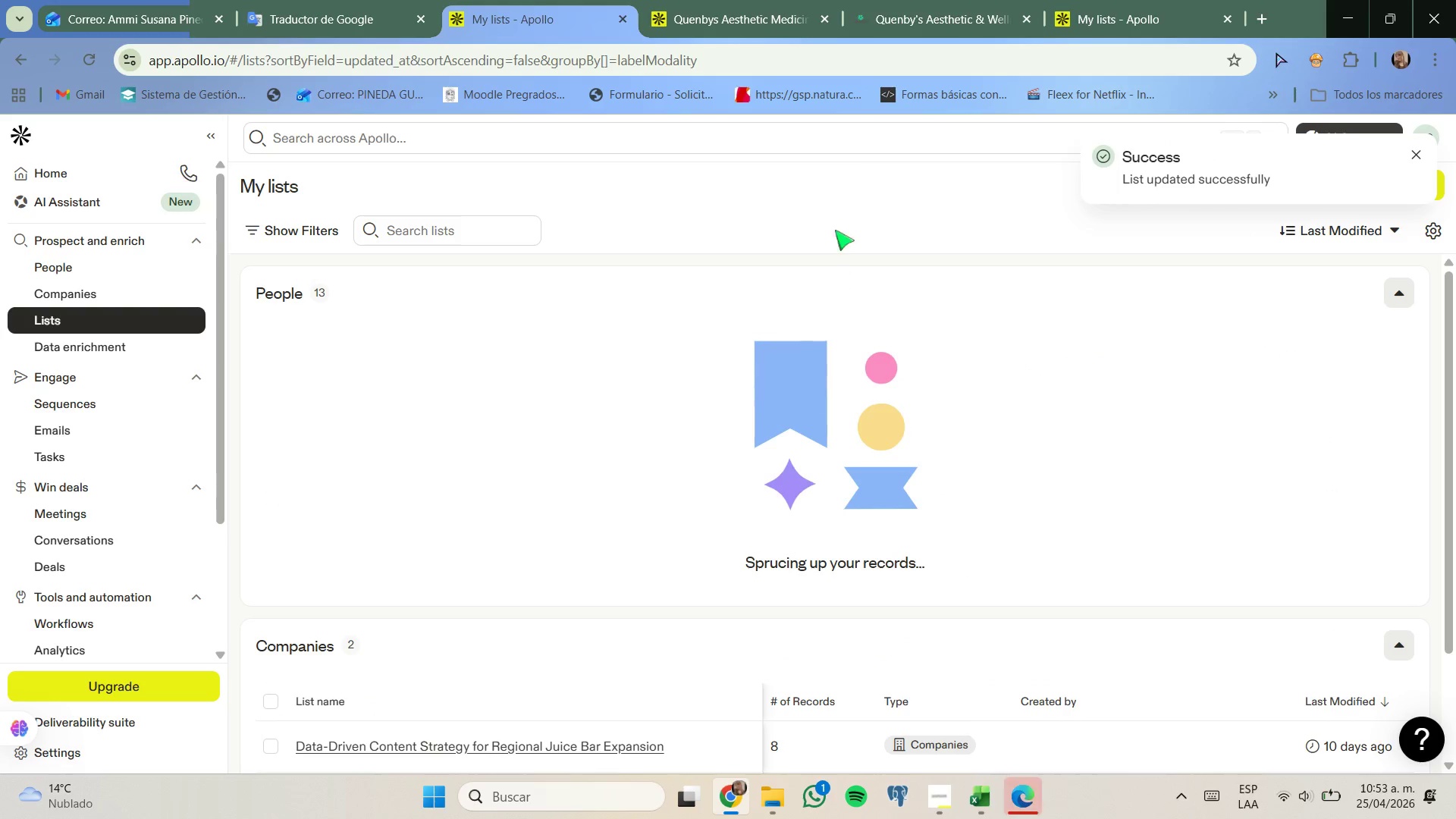 
left_click_drag(start_coordinate=[914, 0], to_coordinate=[912, 5])
 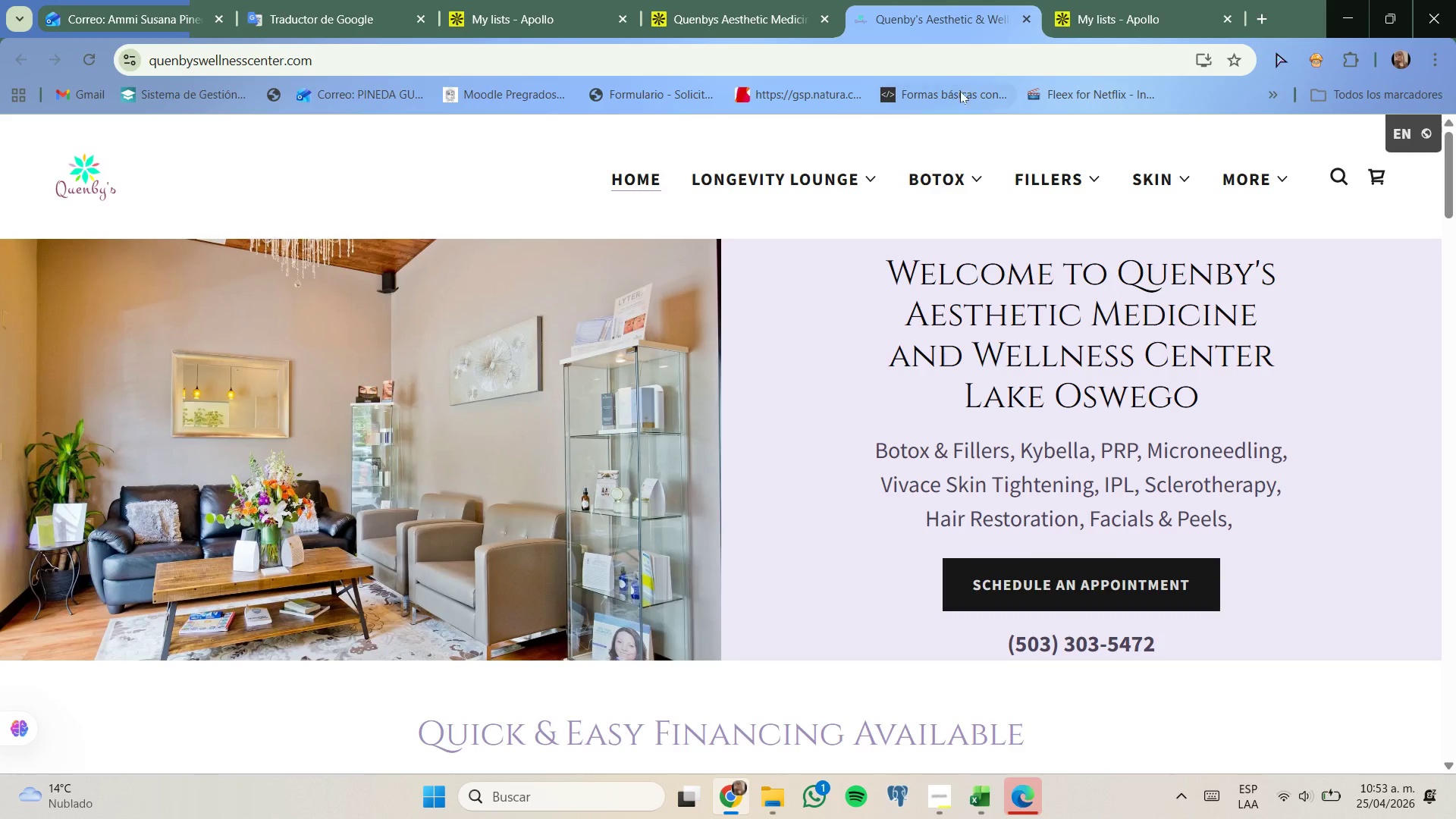 
wait(5.66)
 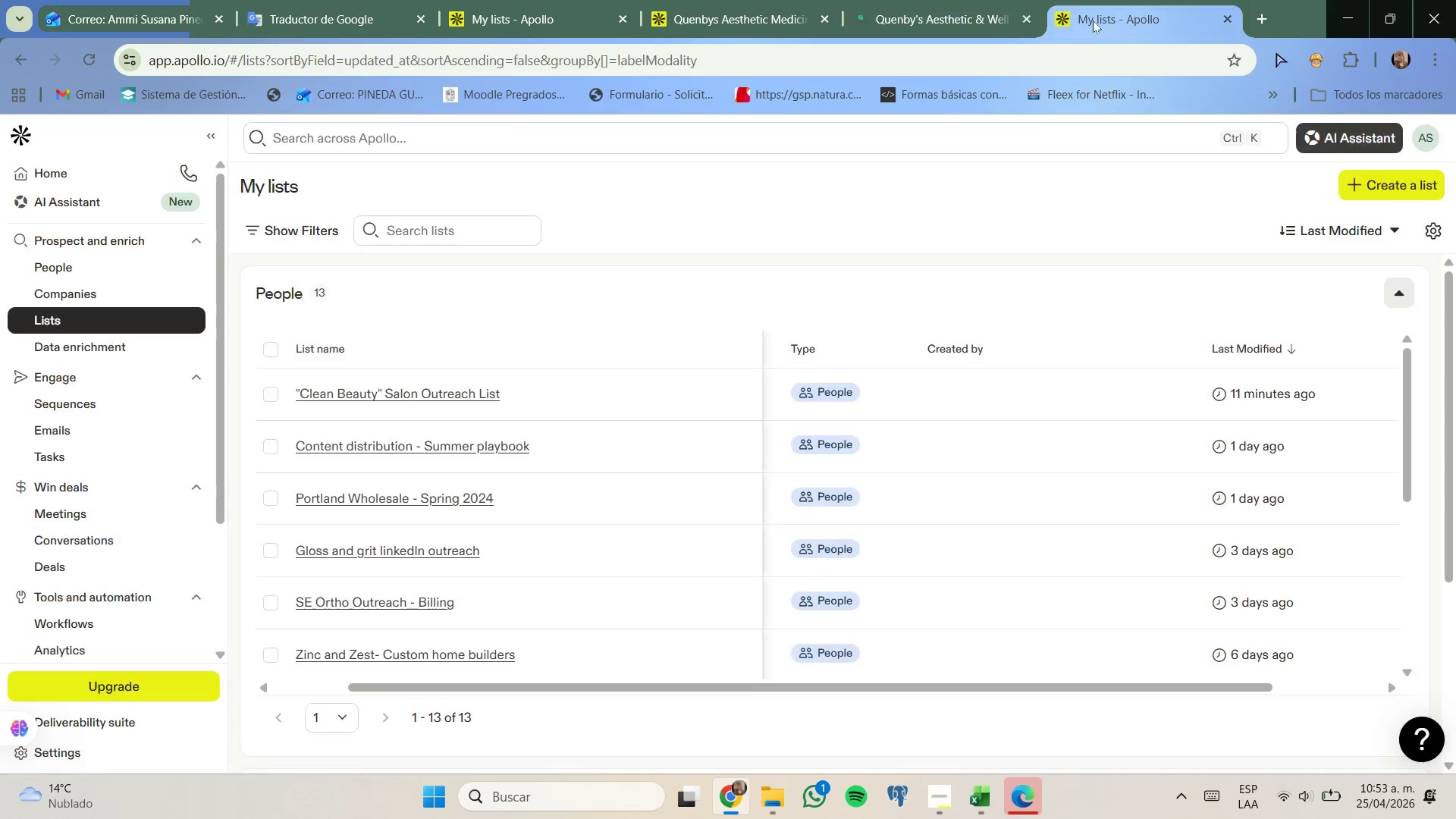 
left_click([1022, 15])
 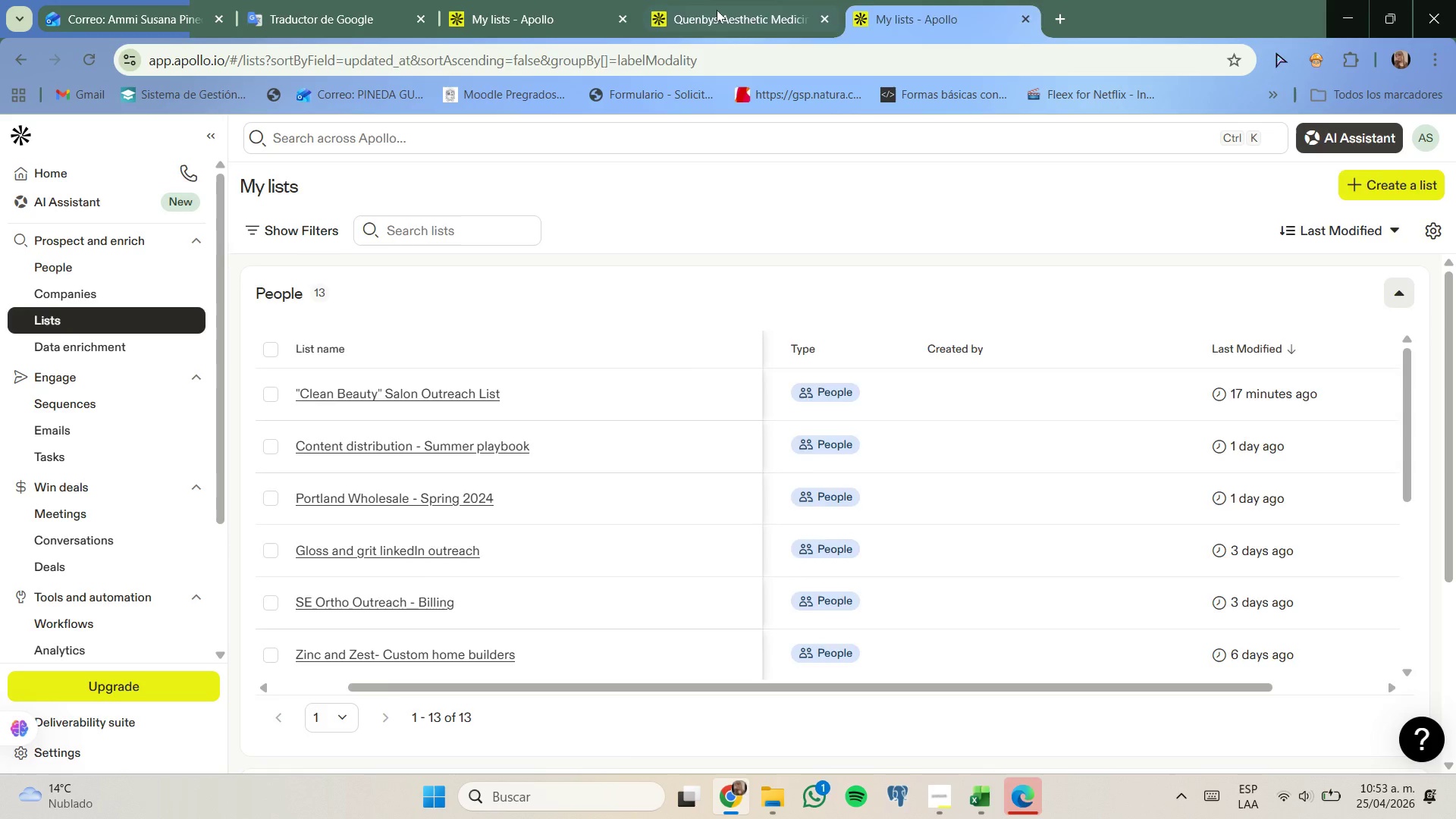 
left_click_drag(start_coordinate=[717, 10], to_coordinate=[727, 12])
 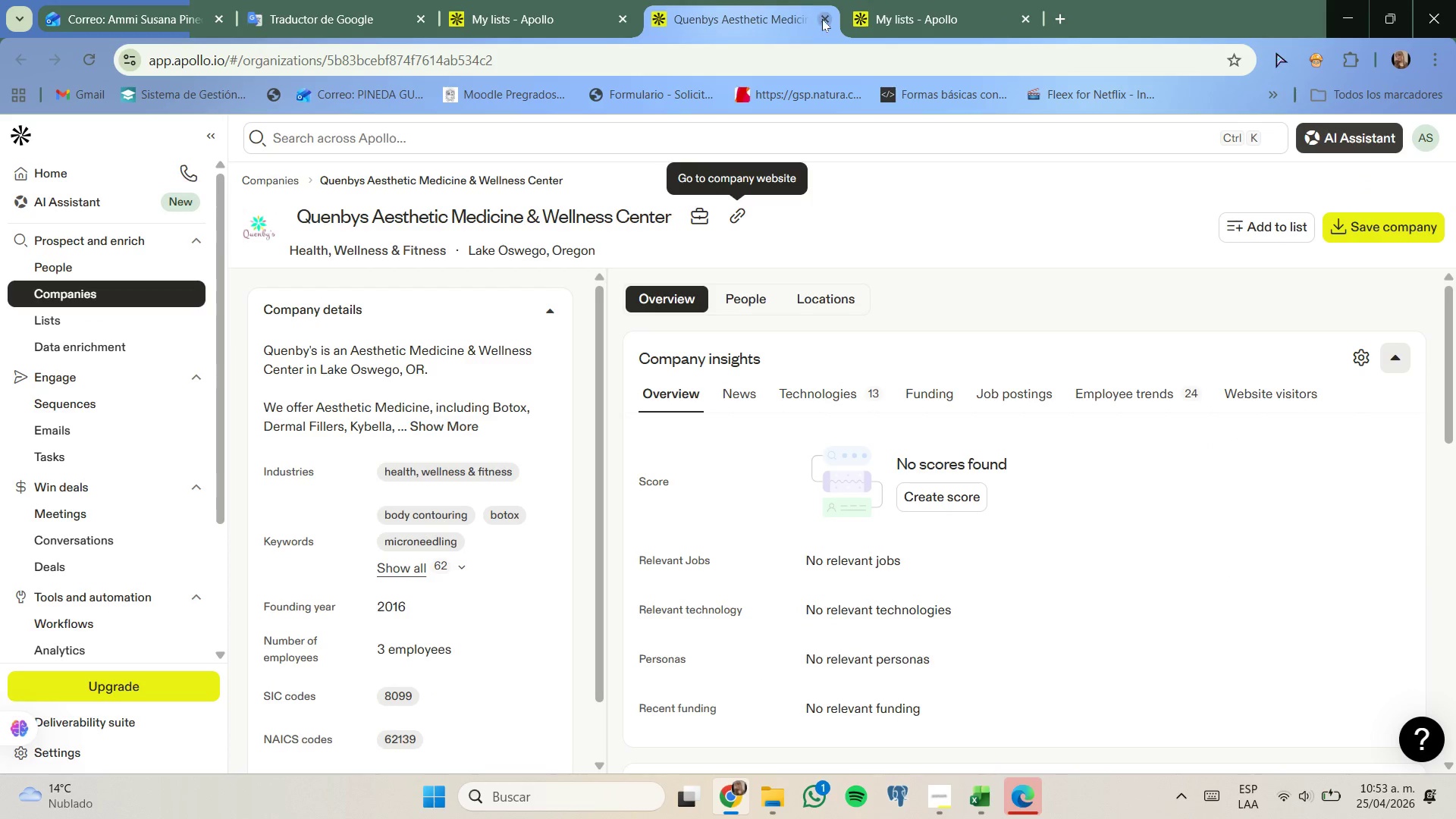 
left_click([822, 19])
 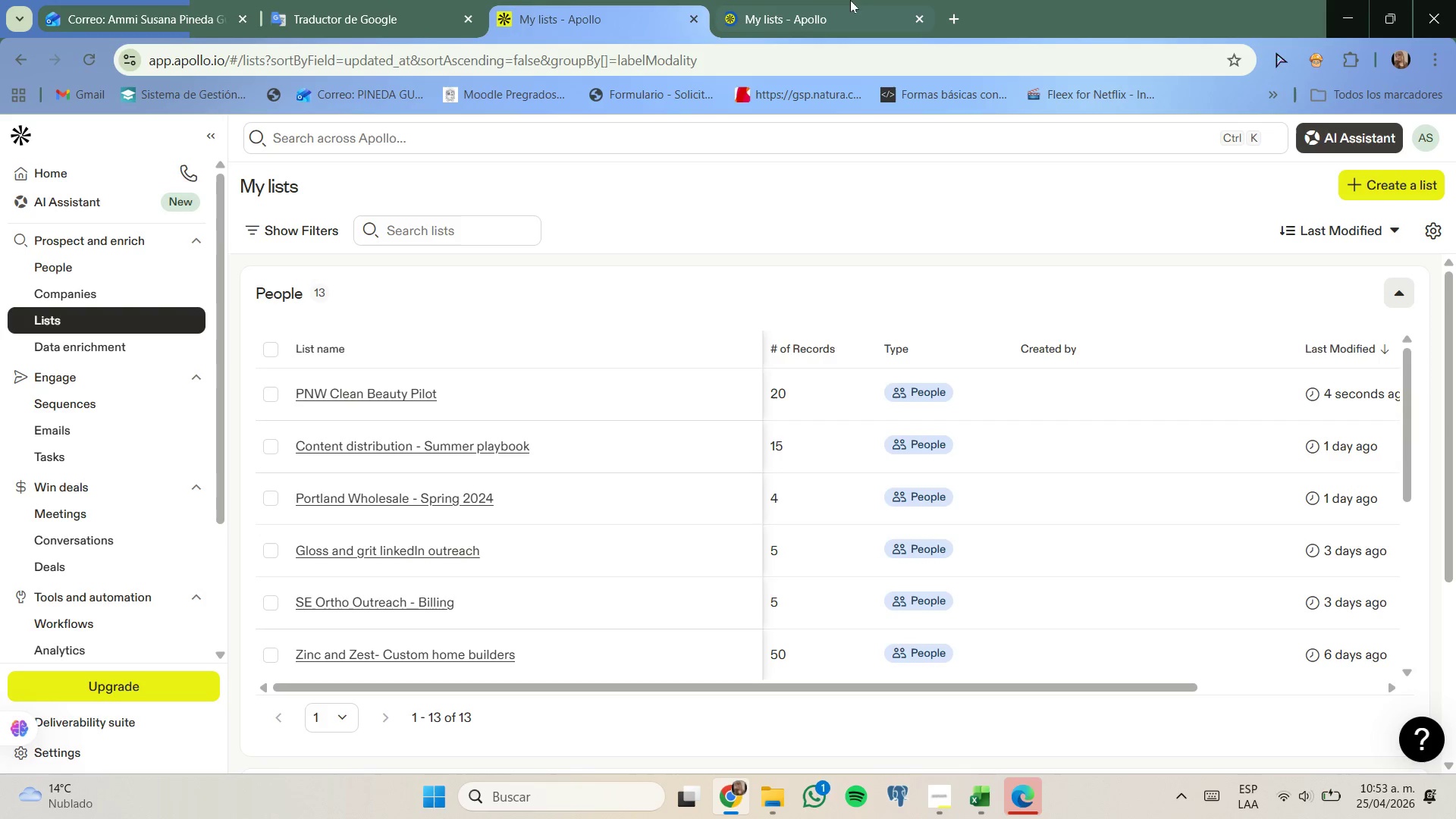 
wait(9.73)
 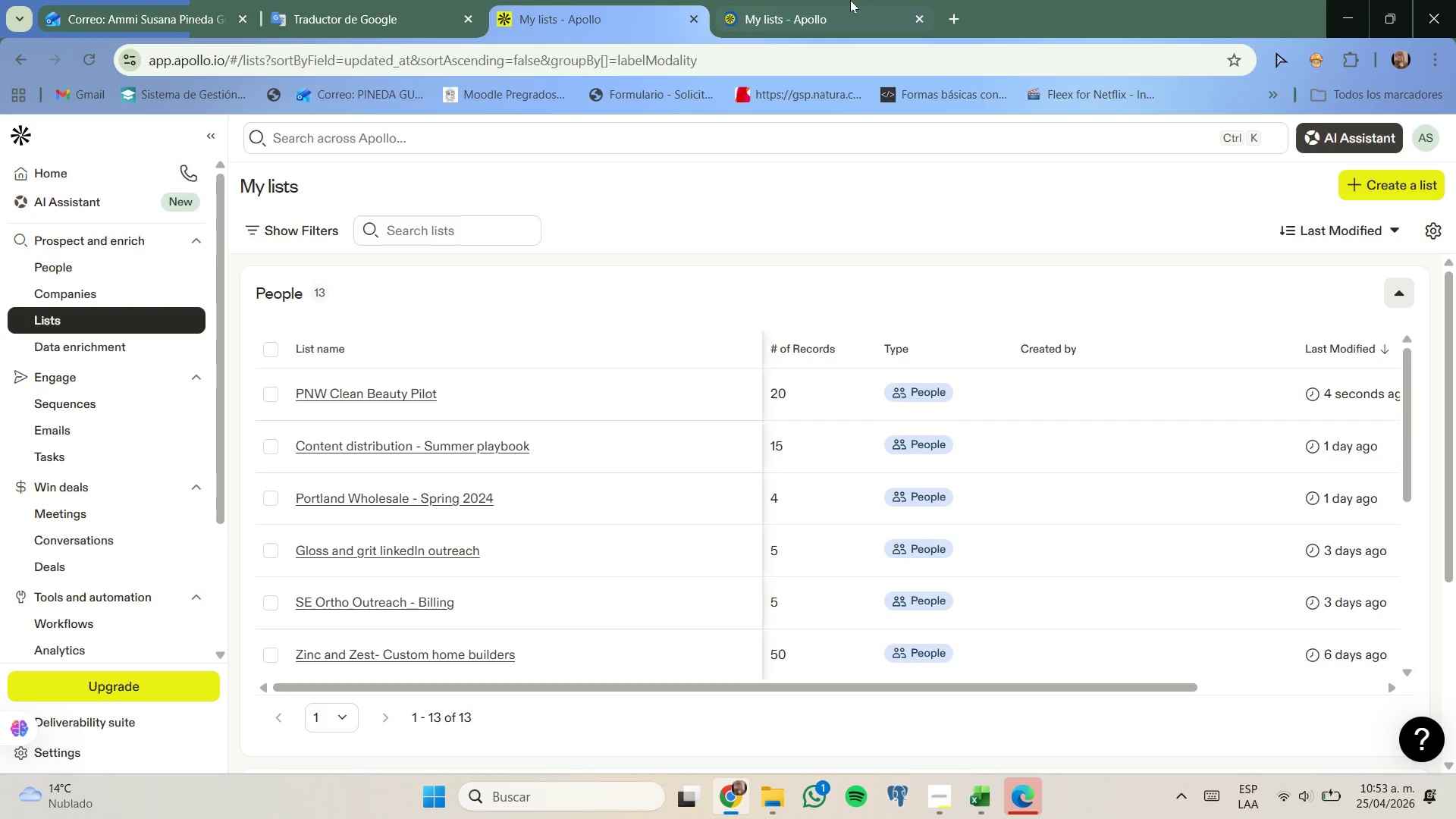 
left_click([761, 469])
 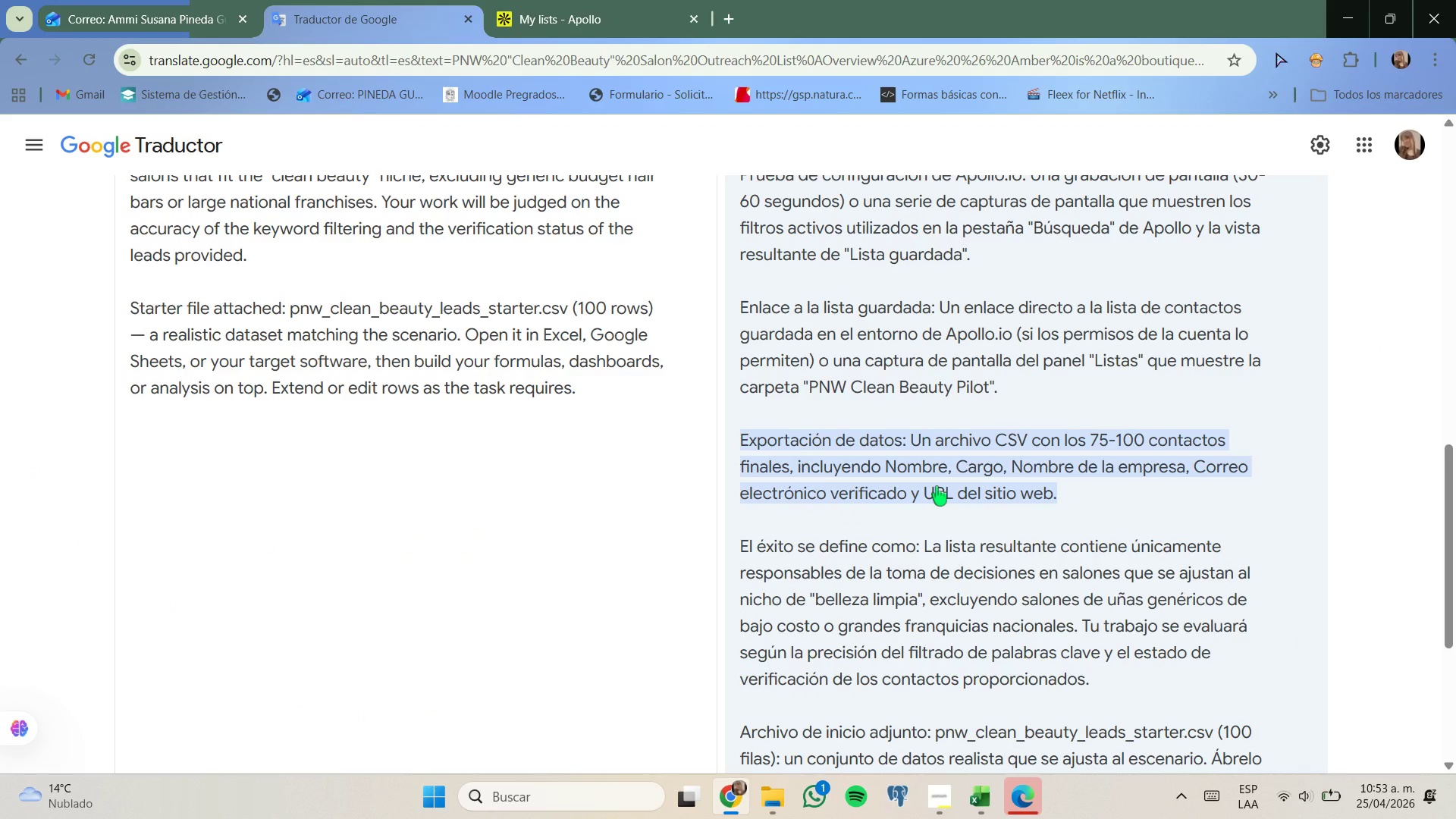 
scroll: coordinate [911, 518], scroll_direction: down, amount: 1.0
 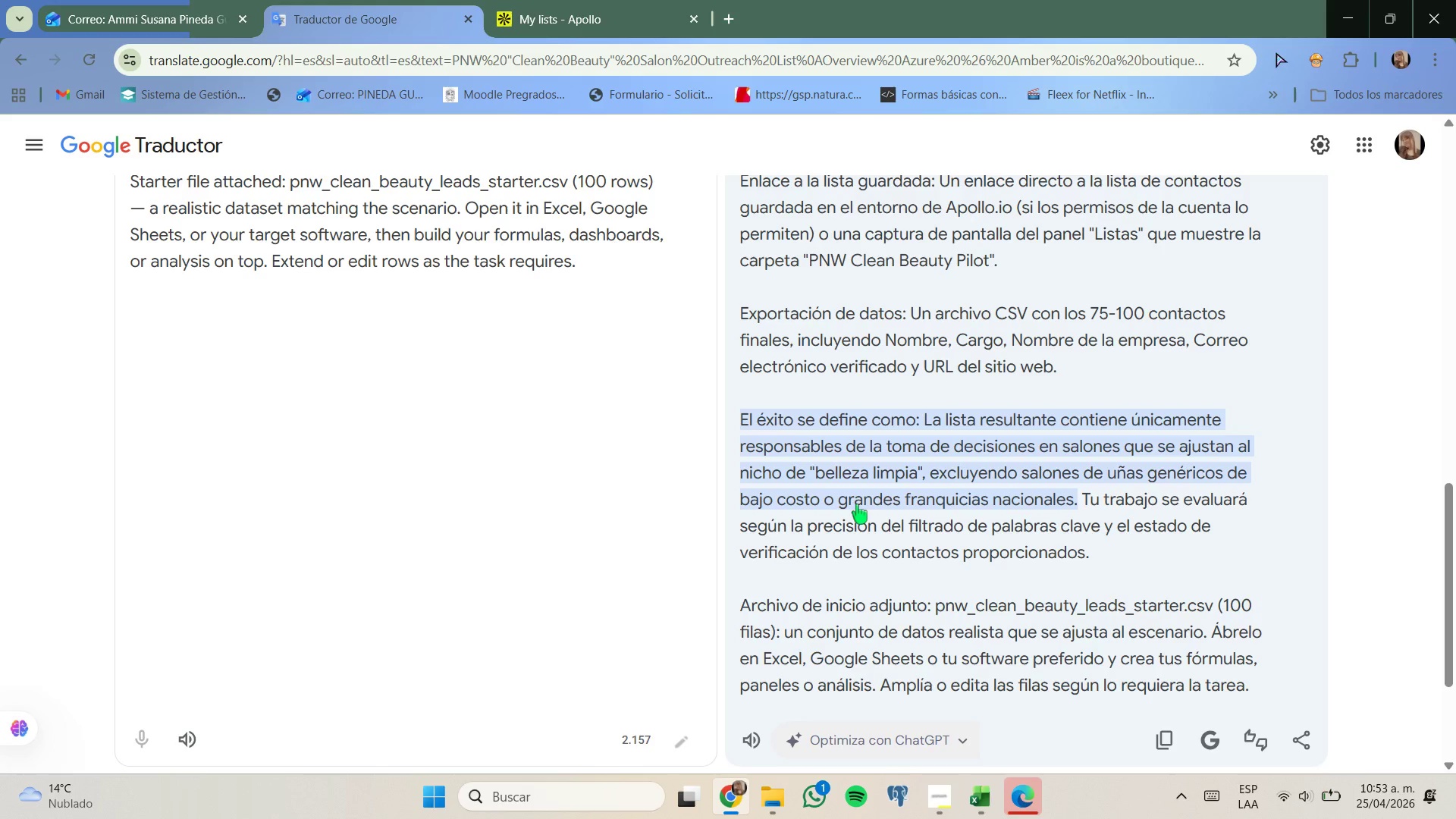 
wait(20.41)
 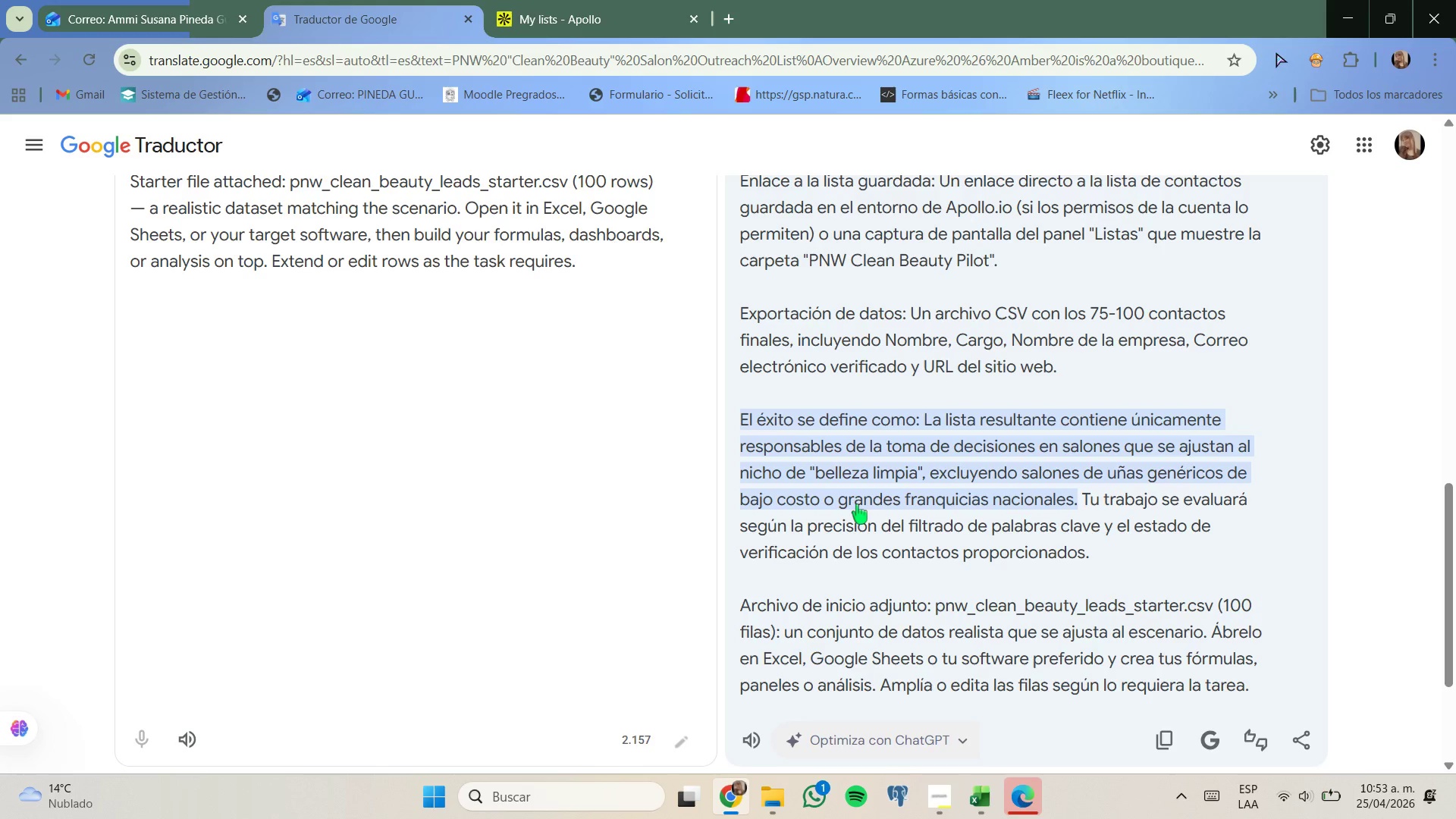 
mouse_move([177, 275])
 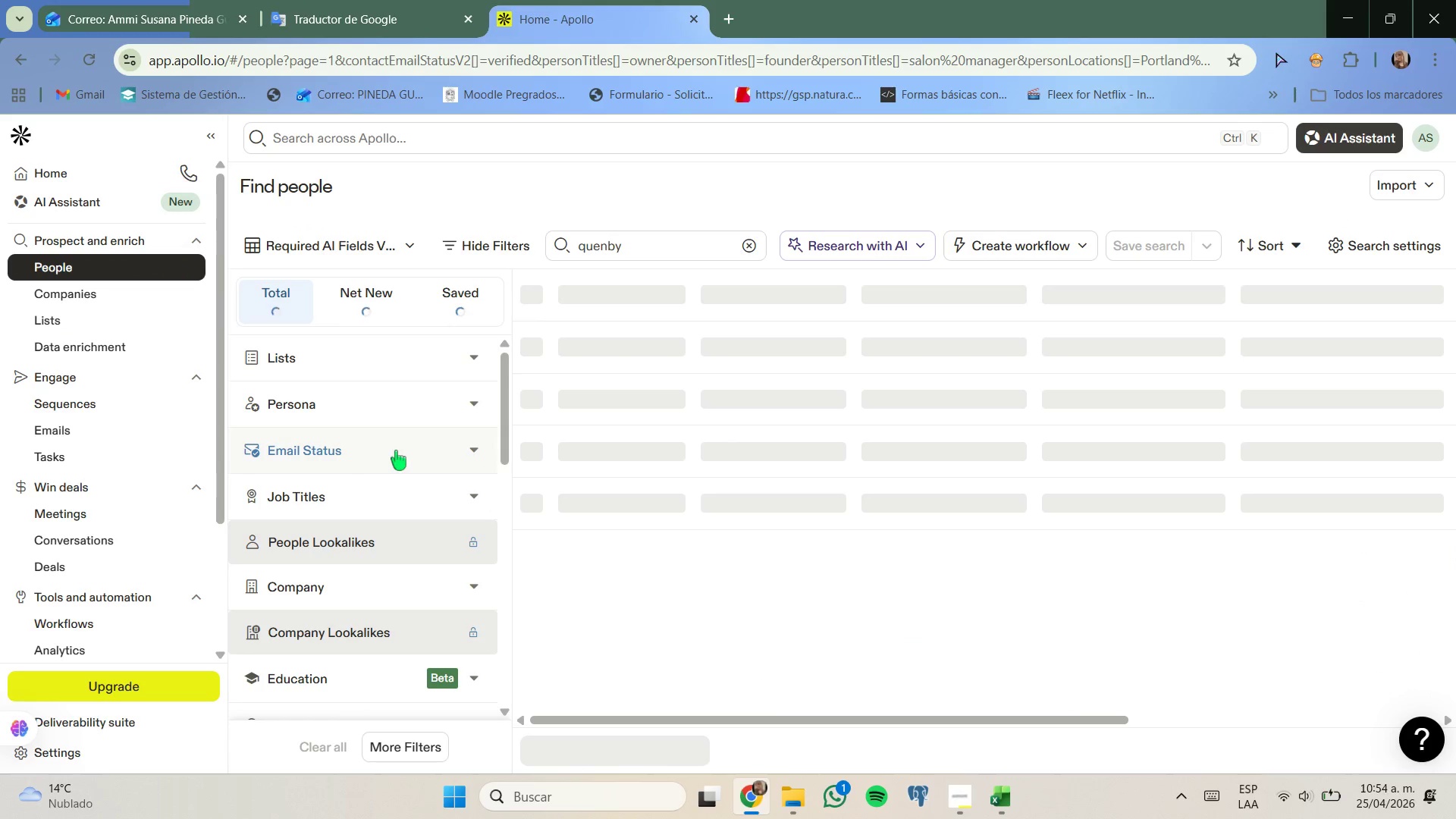 
wait(6.58)
 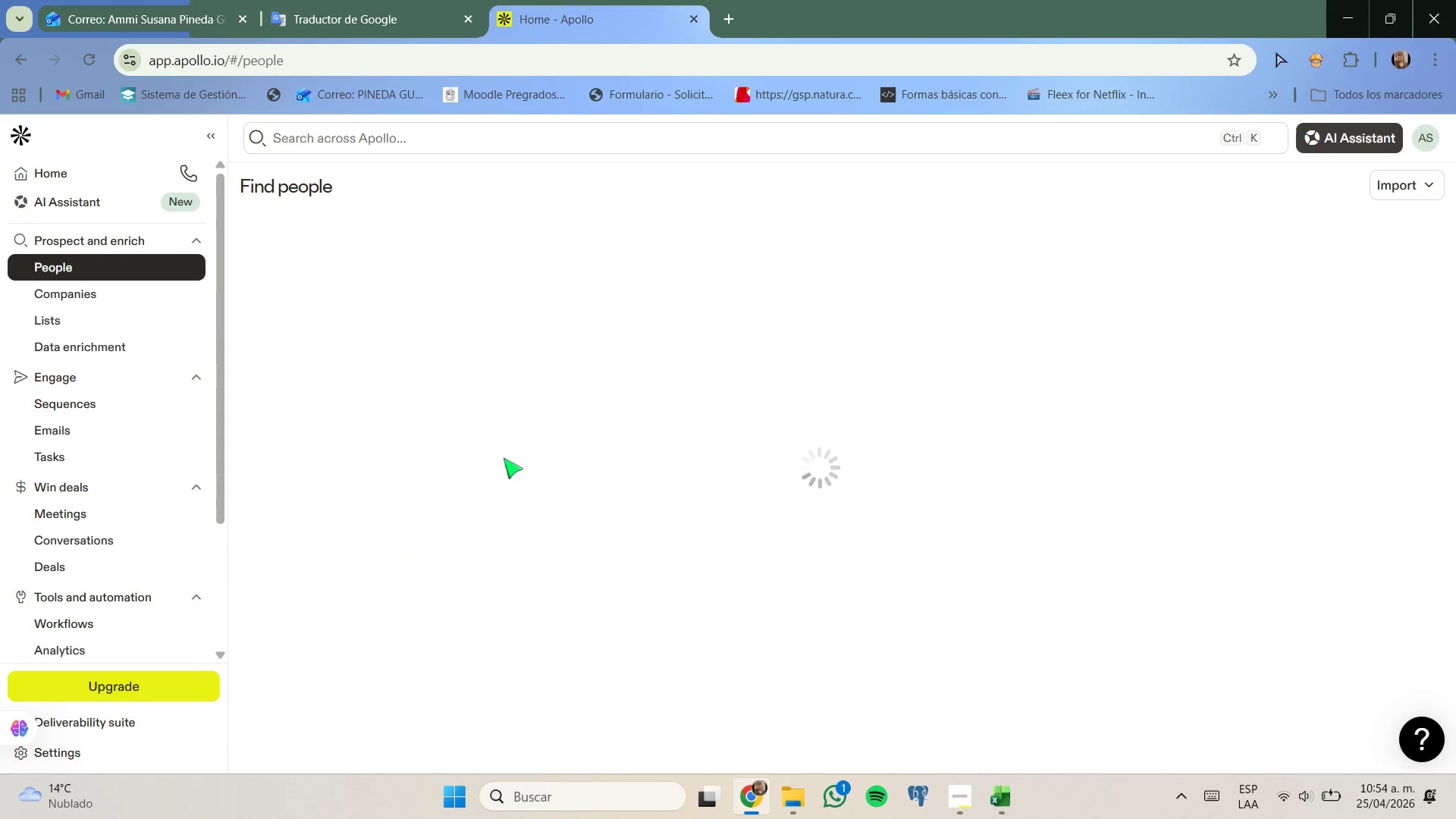 
scroll: coordinate [412, 490], scroll_direction: down, amount: 2.0
 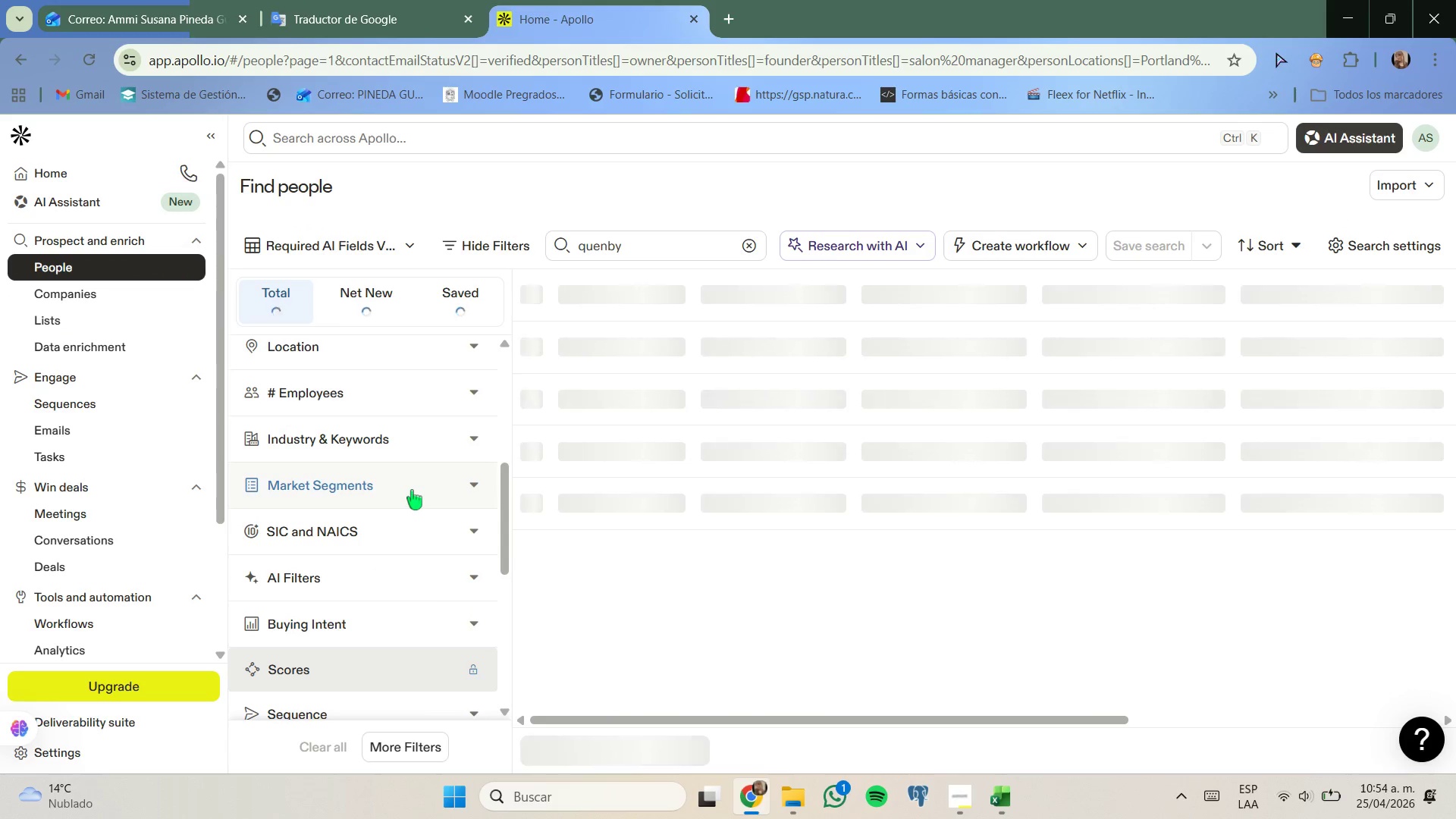 
scroll: coordinate [412, 490], scroll_direction: none, amount: 0.0
 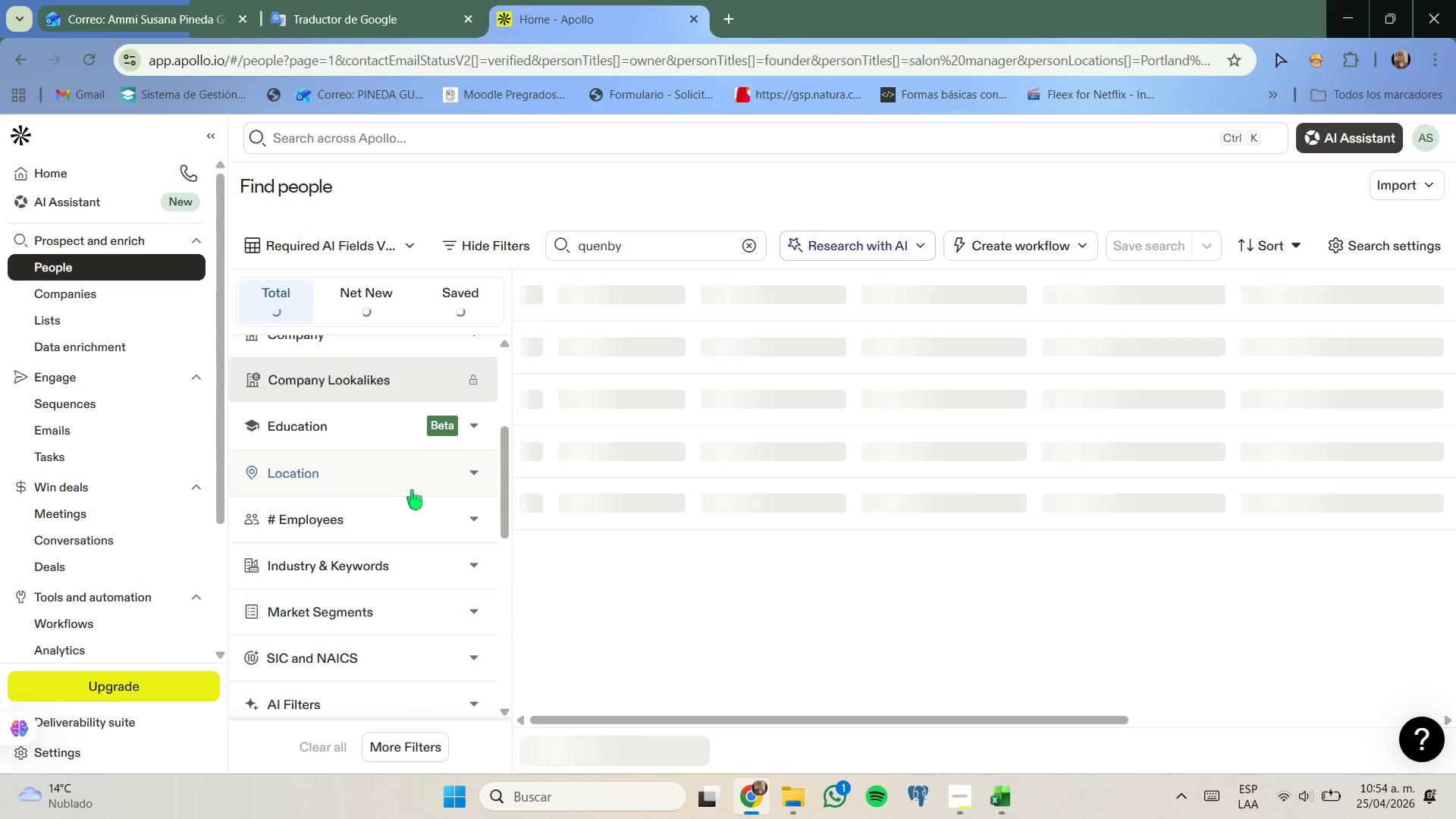 
mouse_move([440, 510])
 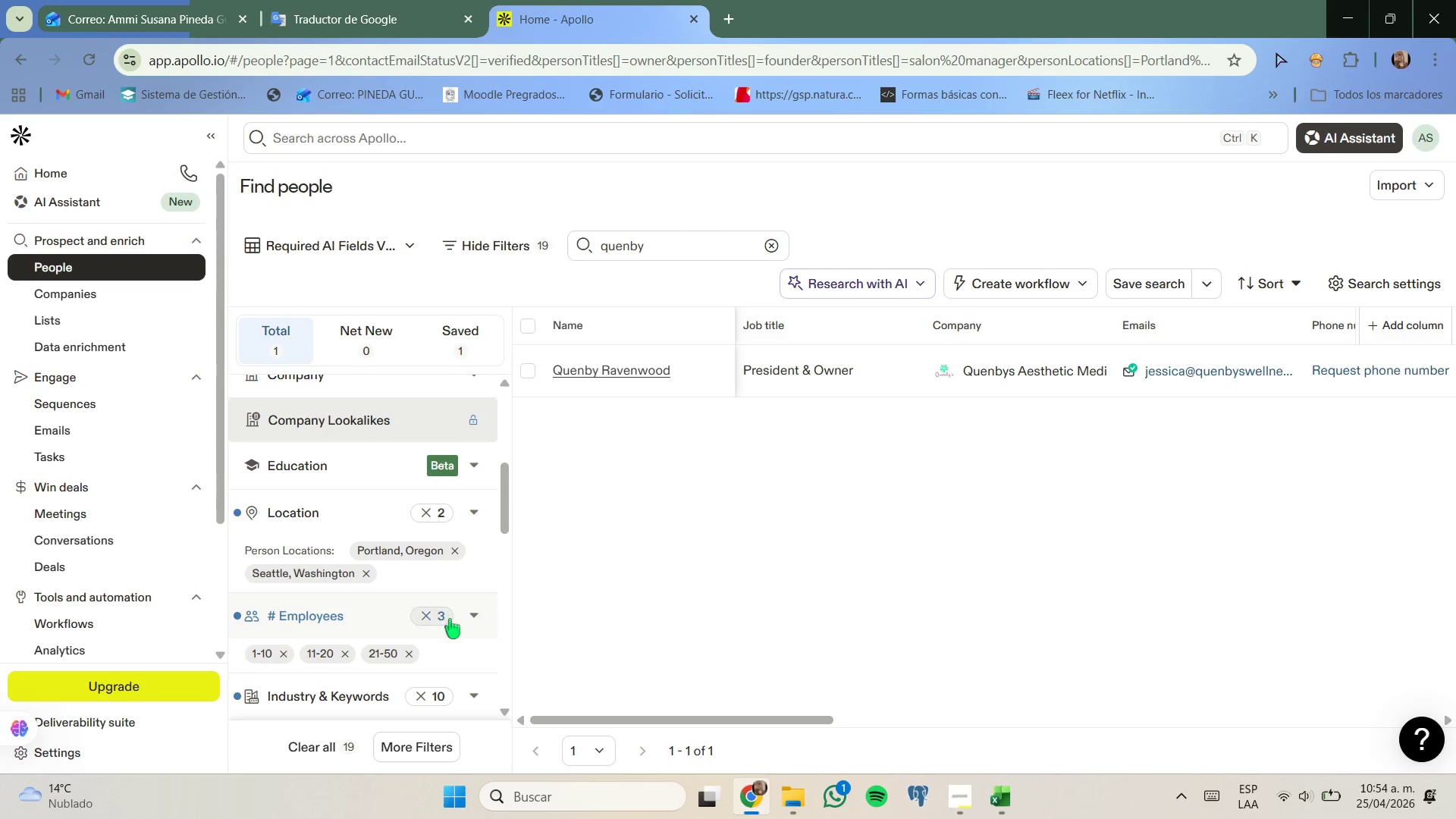 
left_click([450, 619])
 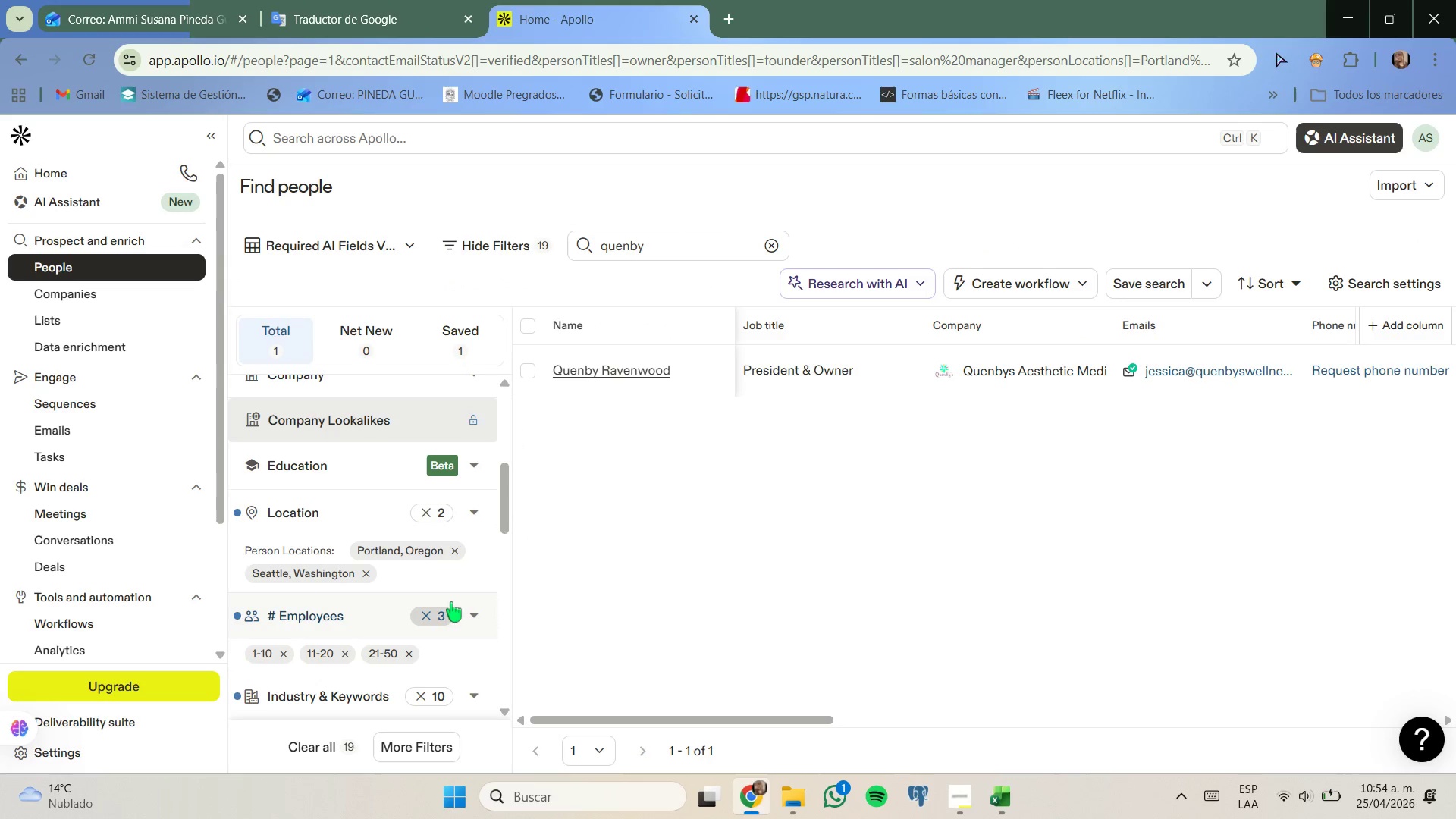 
mouse_move([467, 589])
 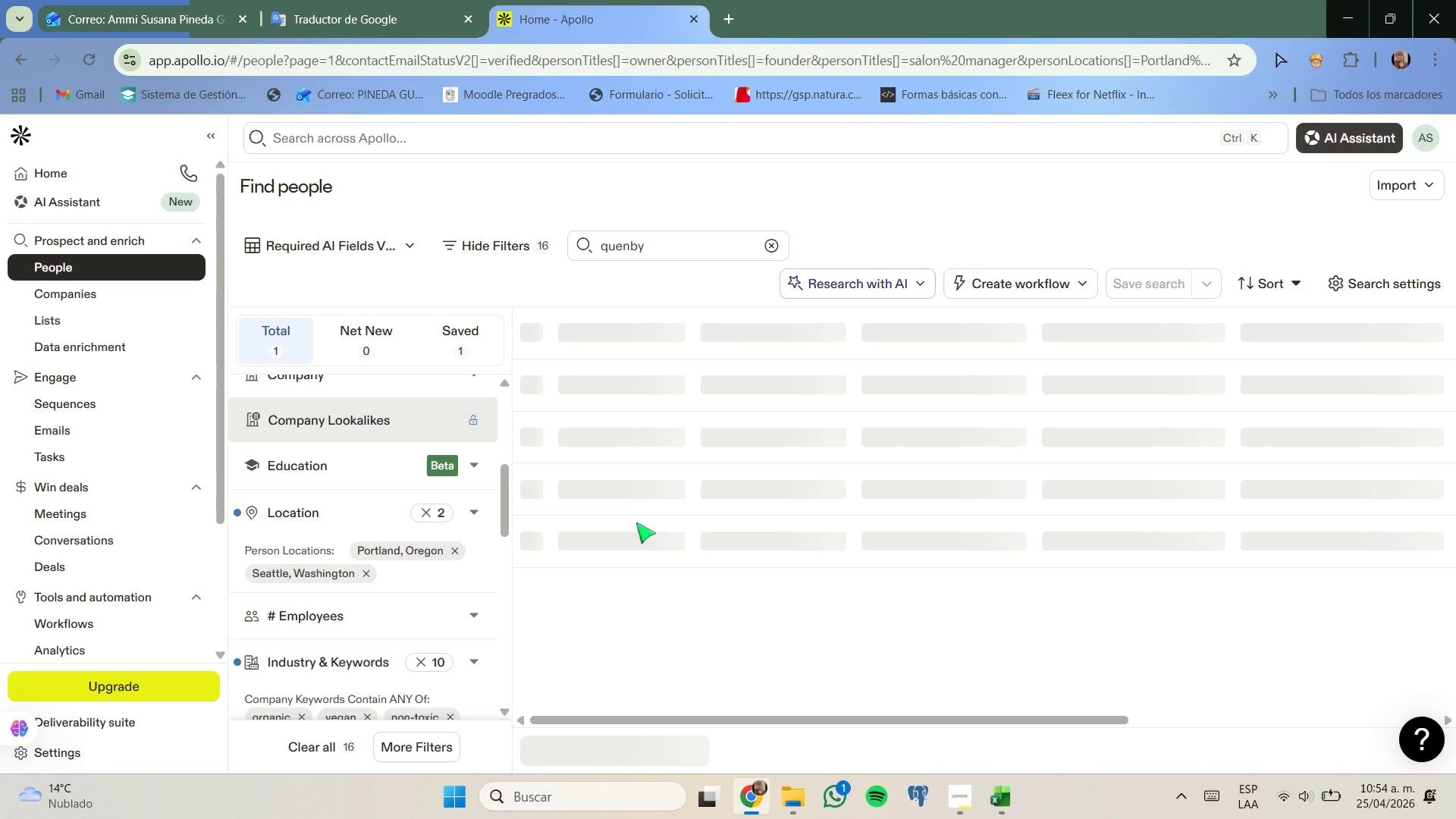 
left_click([777, 248])
 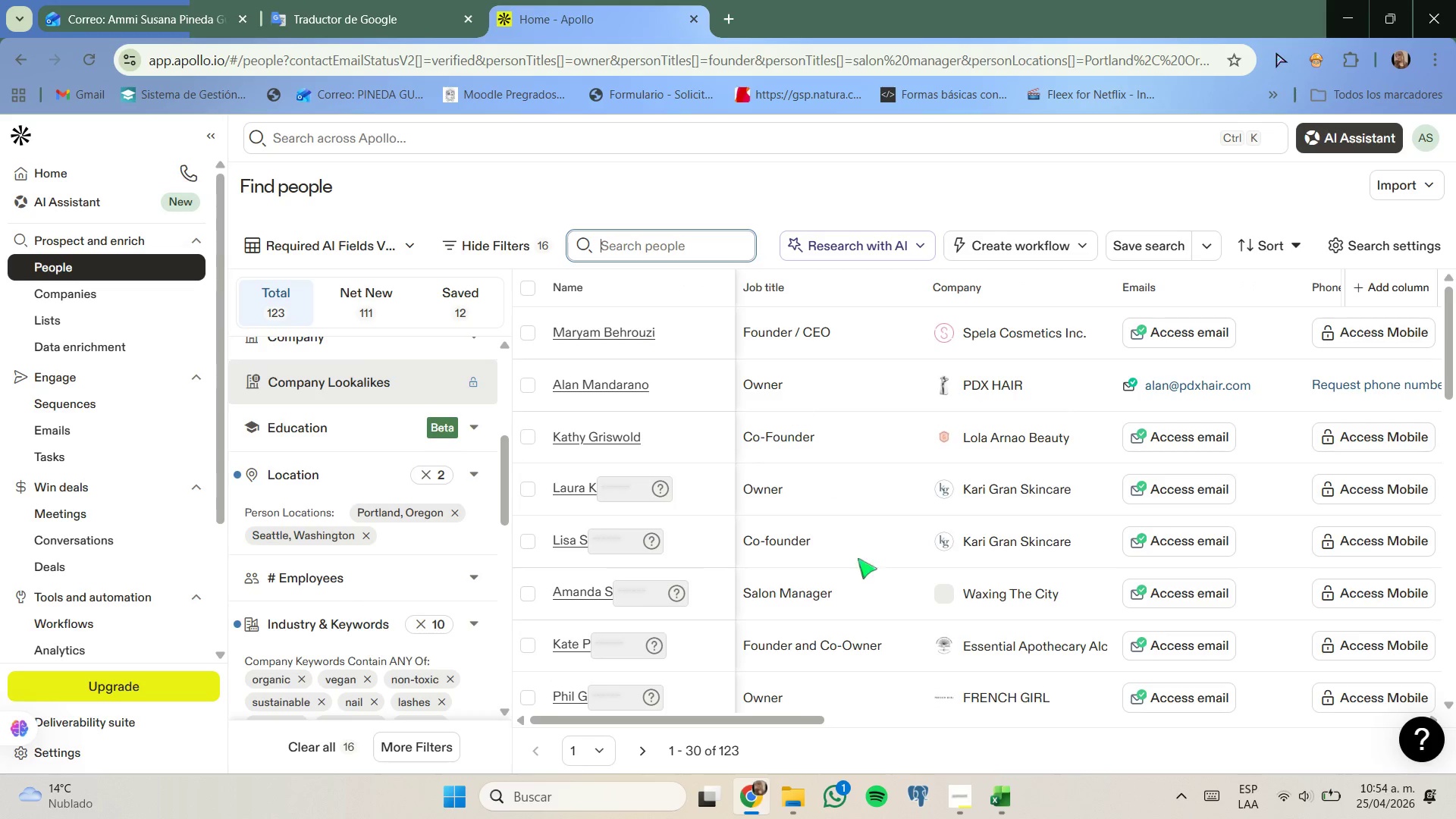 
wait(5.62)
 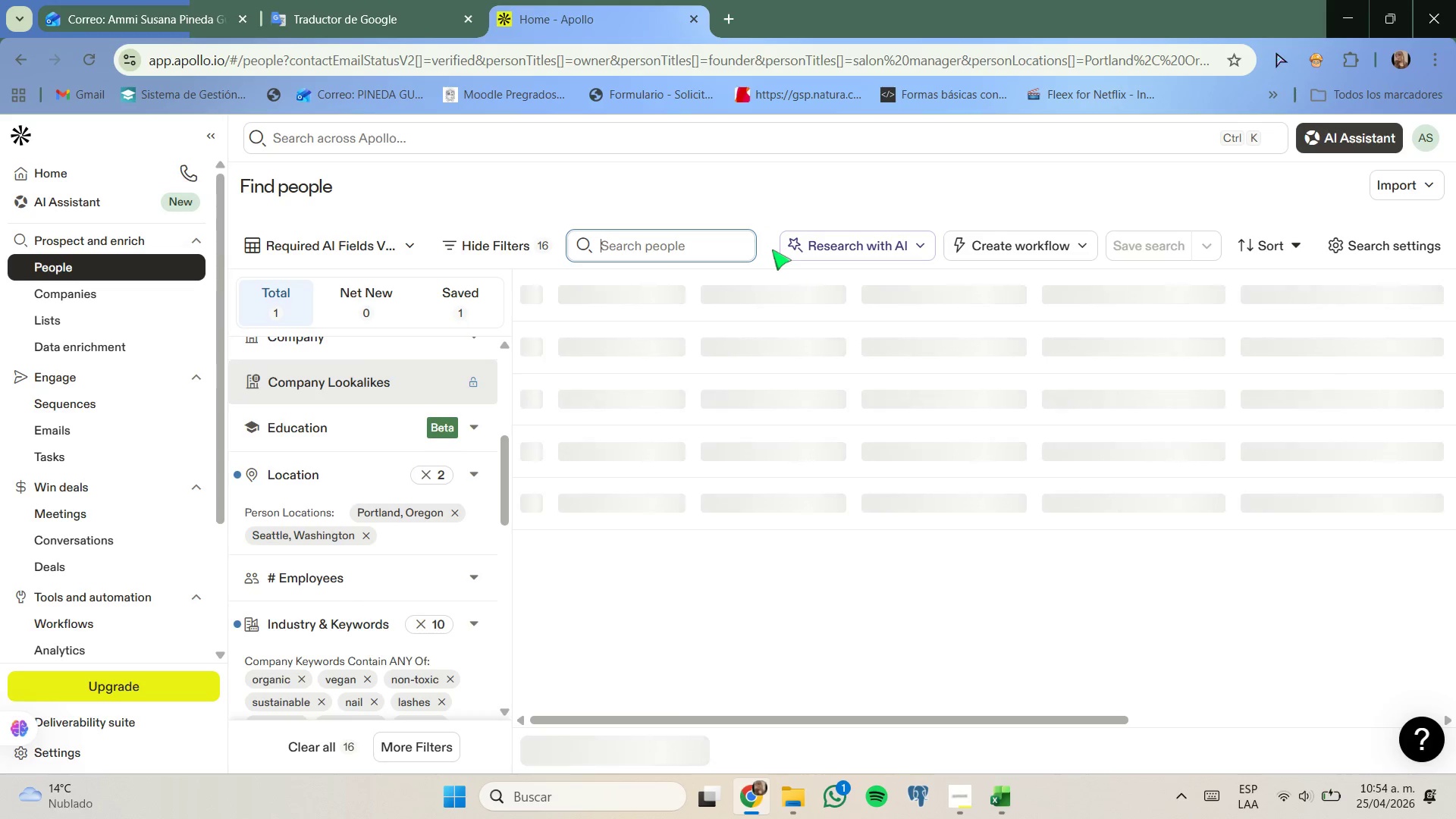 
scroll: coordinate [413, 574], scroll_direction: down, amount: 2.0
 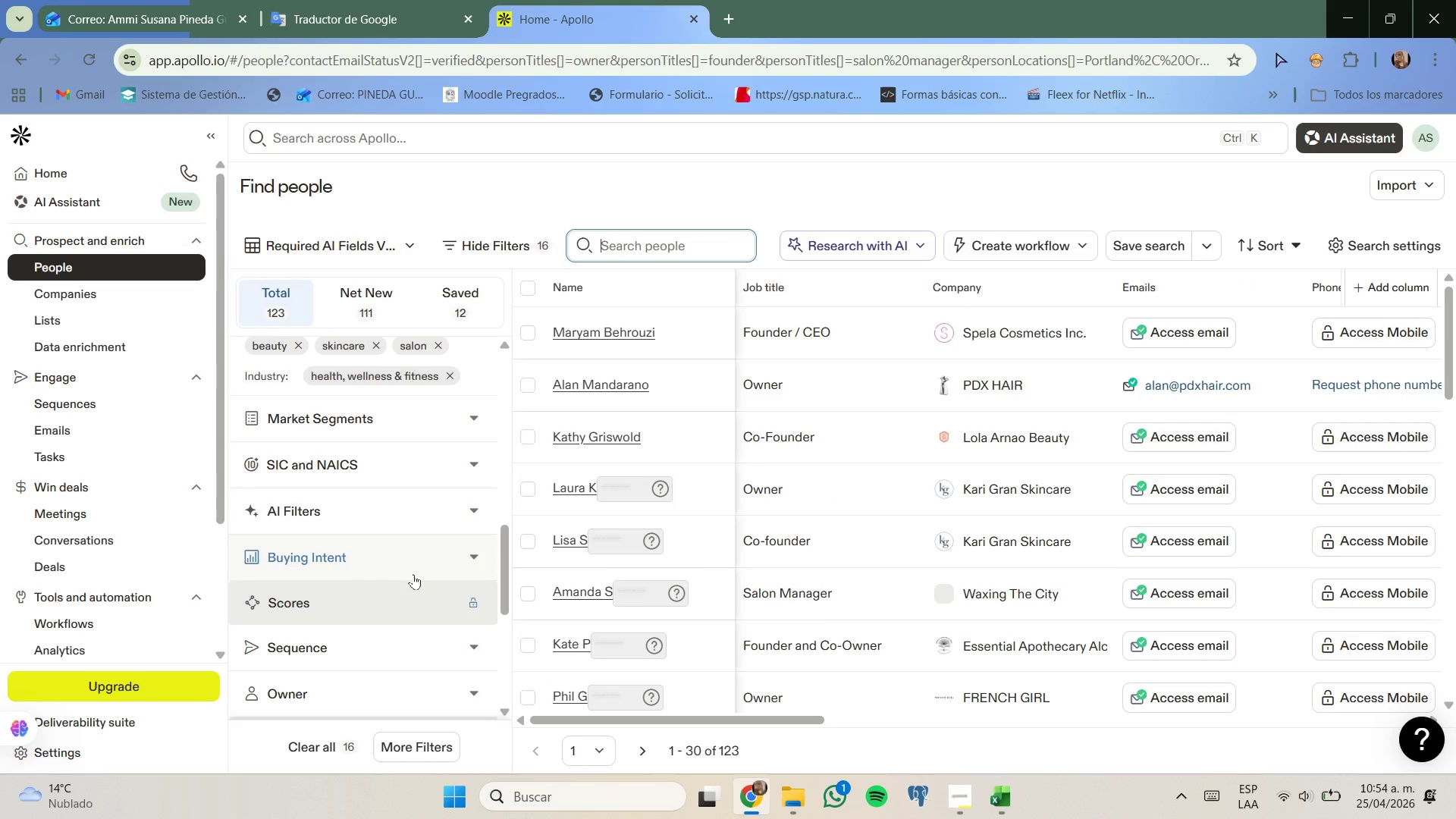 
scroll: coordinate [418, 574], scroll_direction: up, amount: 6.0
 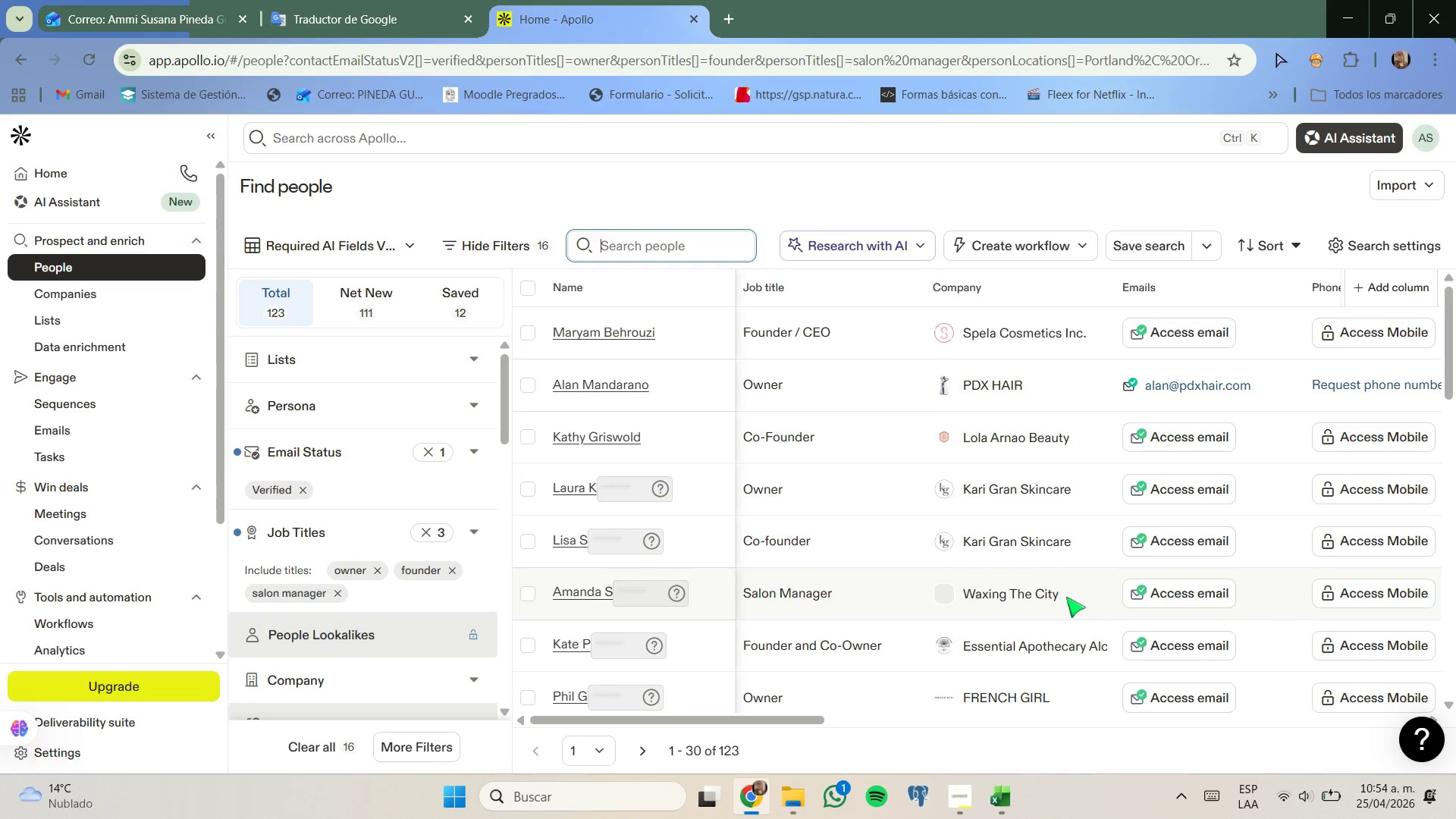 
scroll: coordinate [1066, 597], scroll_direction: down, amount: 12.0
 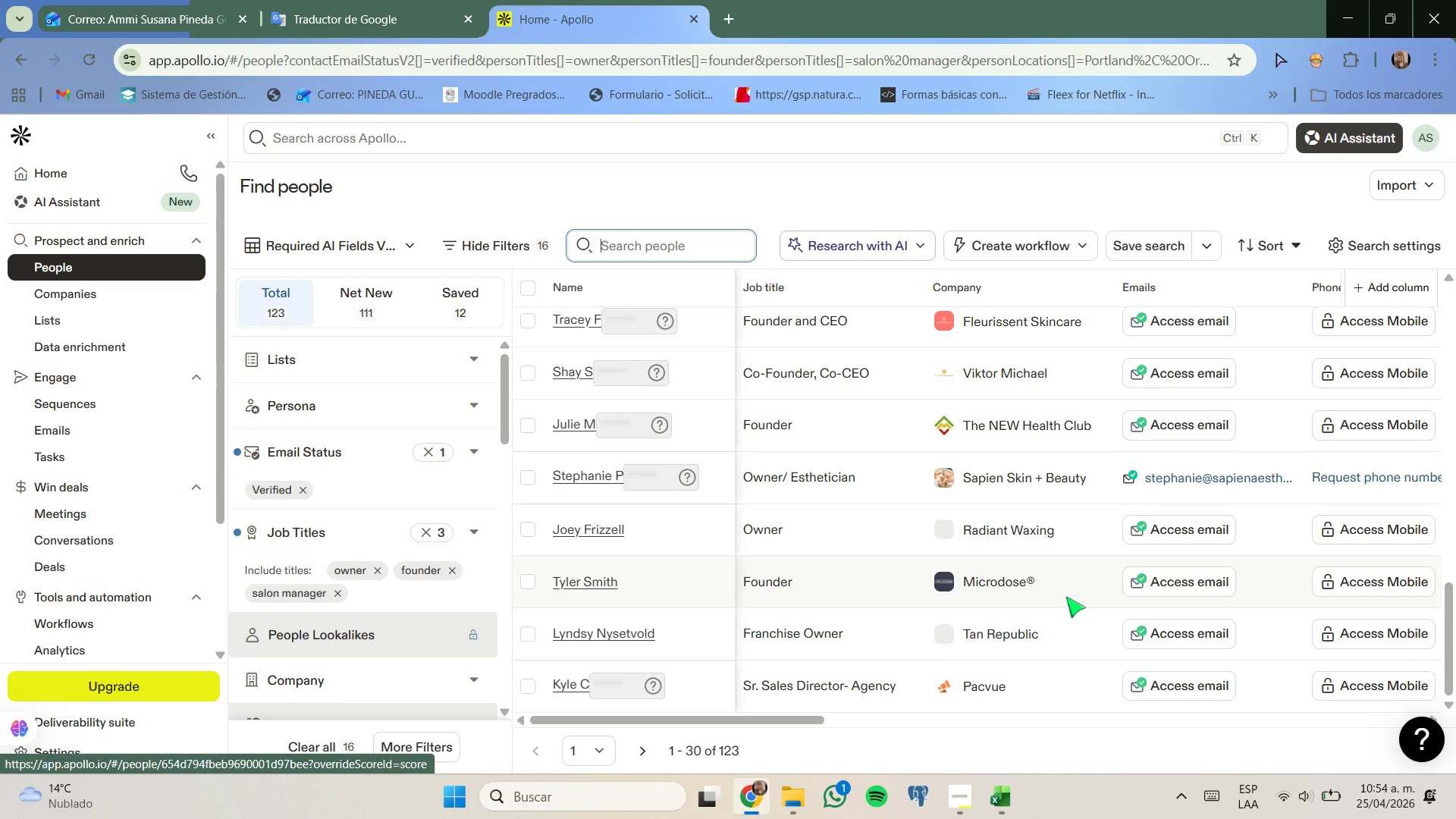 
scroll: coordinate [1066, 597], scroll_direction: up, amount: 13.0
 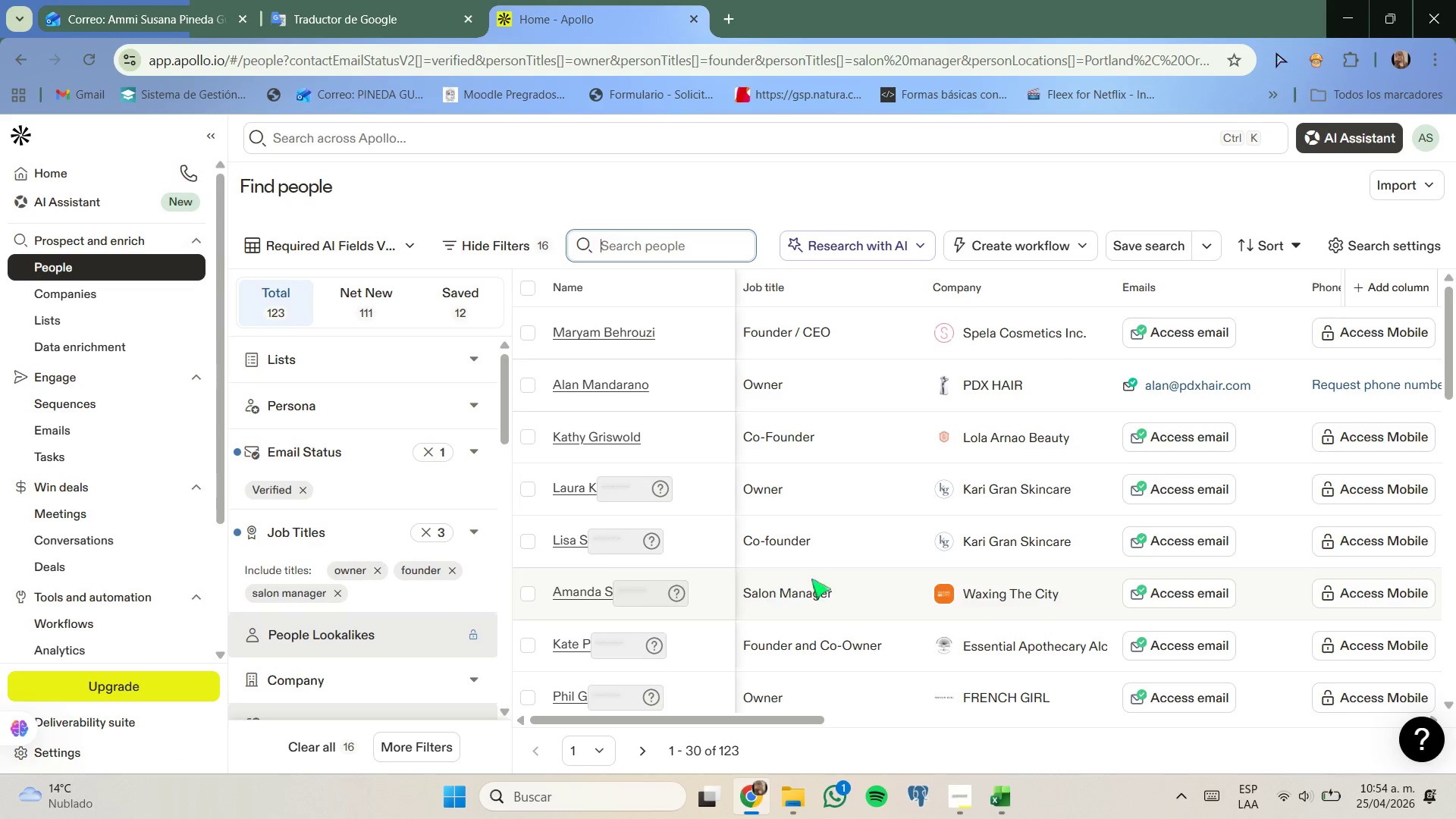 
wait(7.34)
 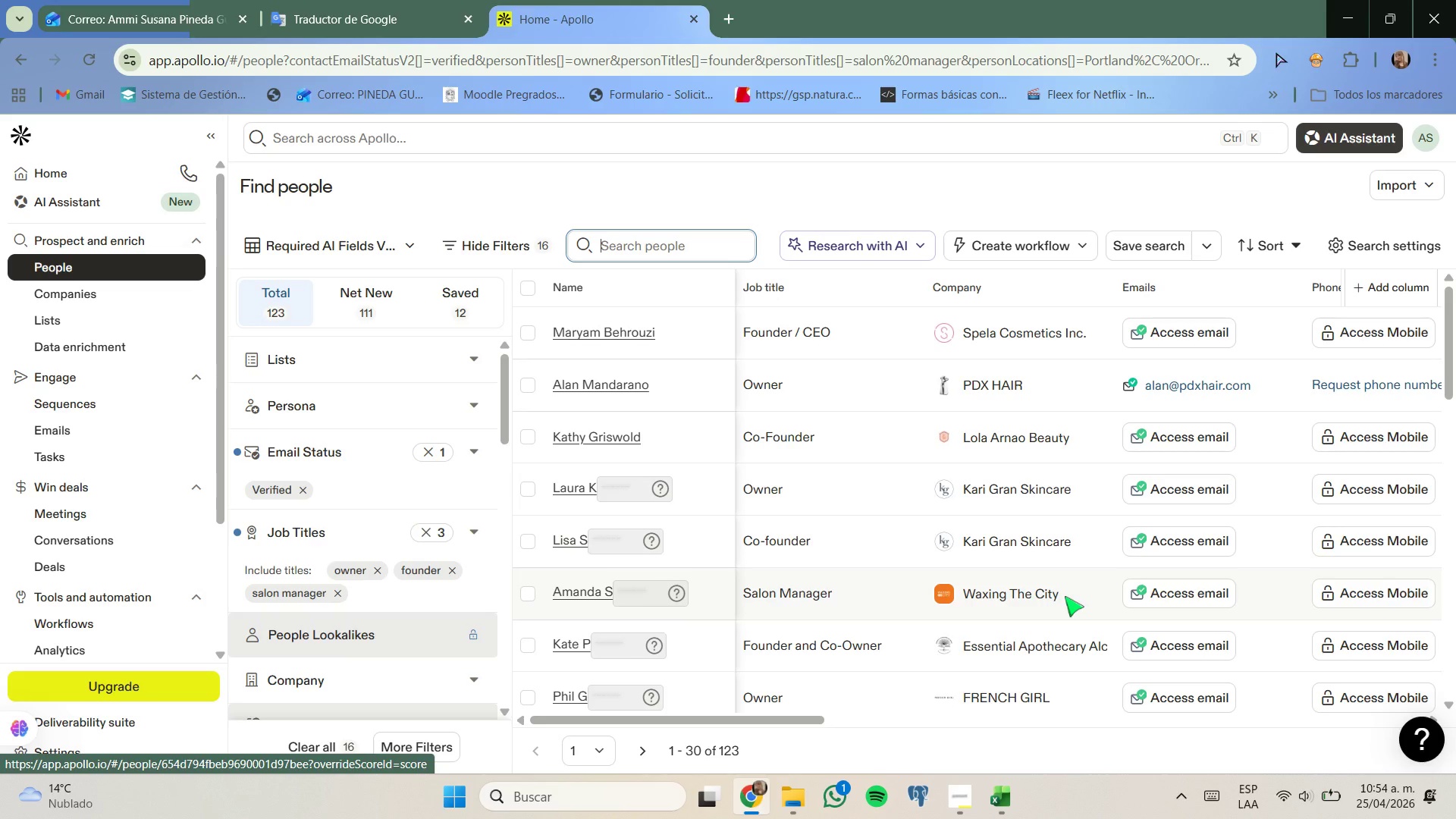 
left_click([614, 0])
 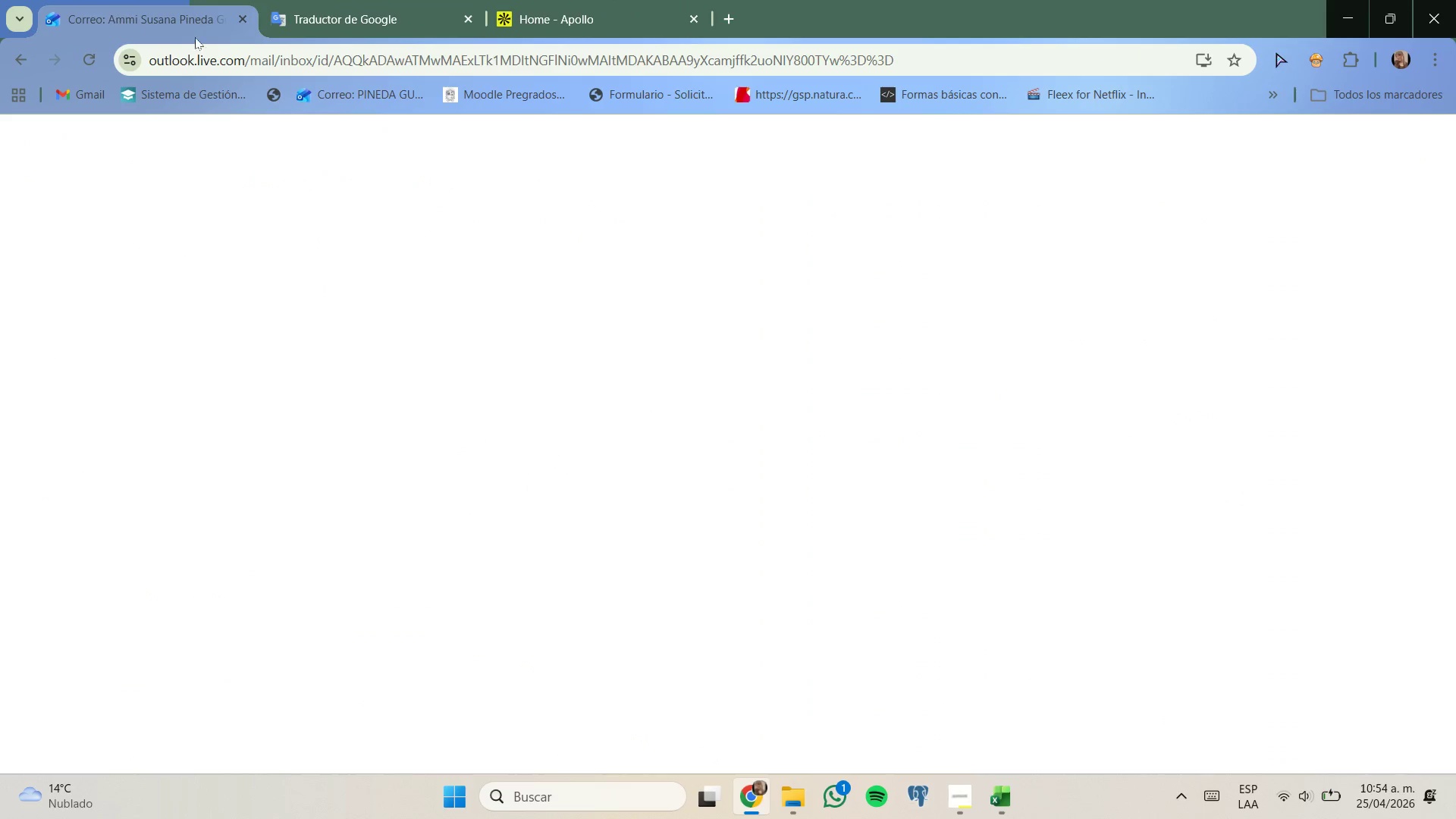 
left_click([543, 2])
 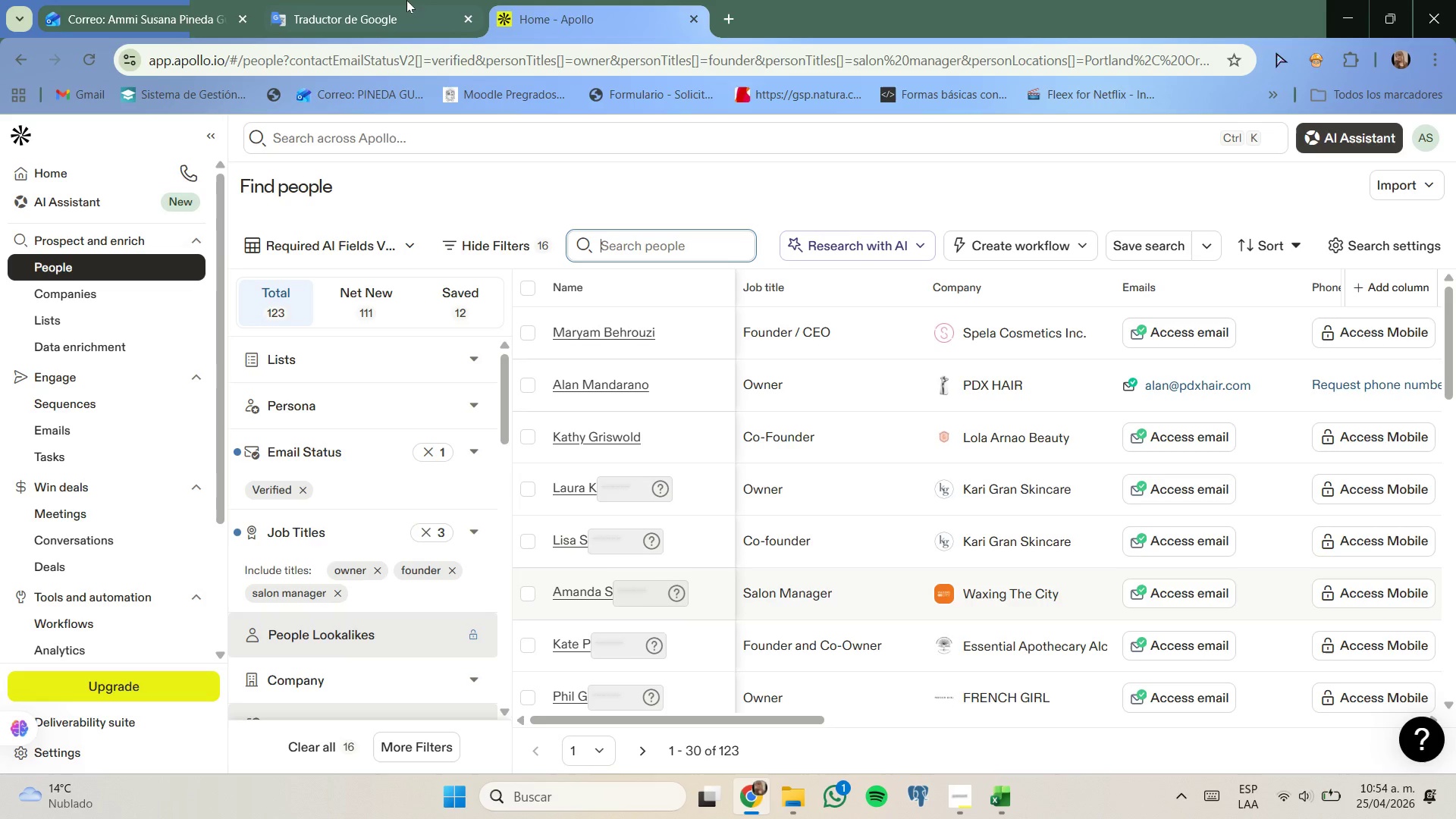 
left_click([406, 0])
 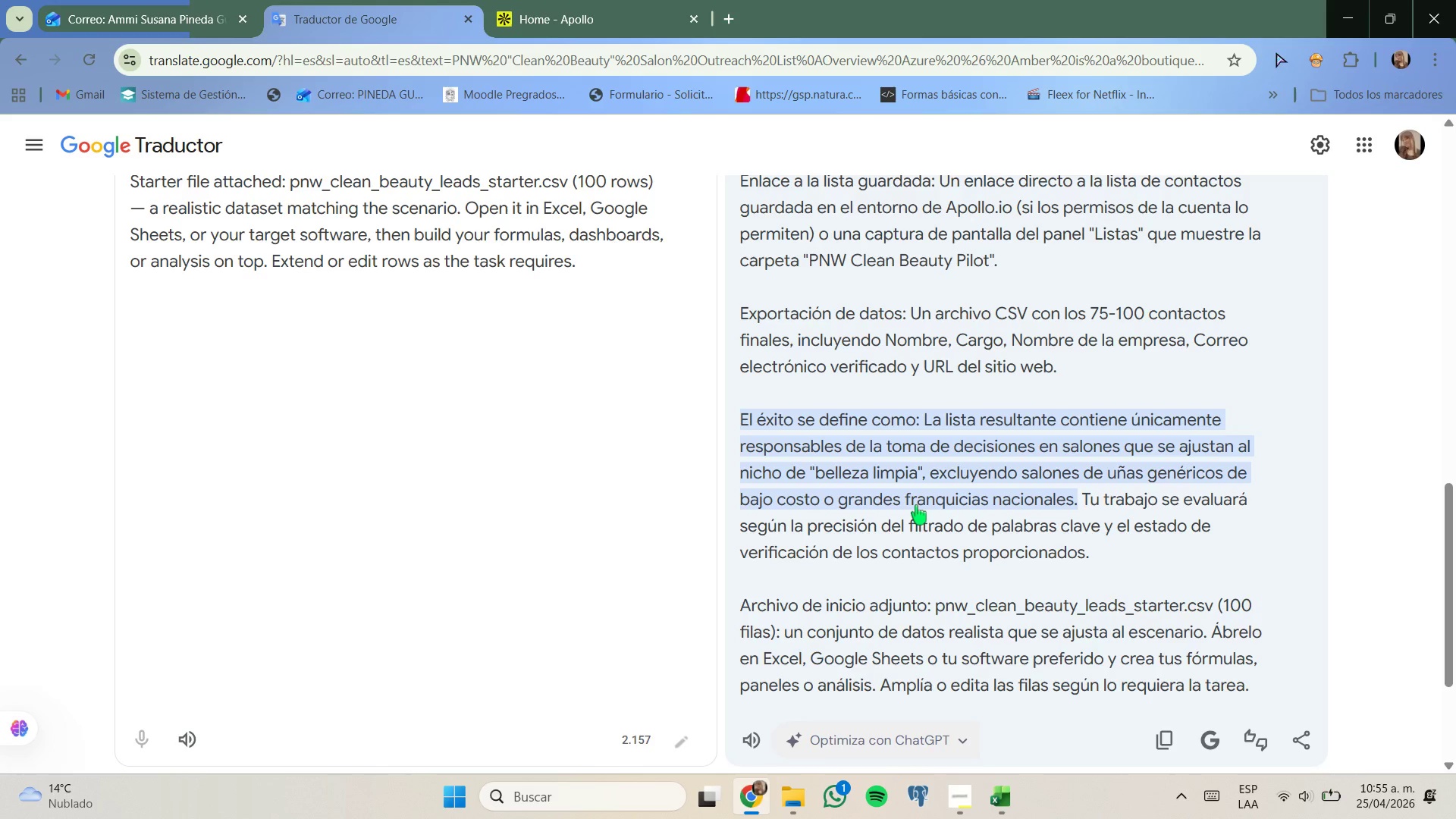 
wait(14.86)
 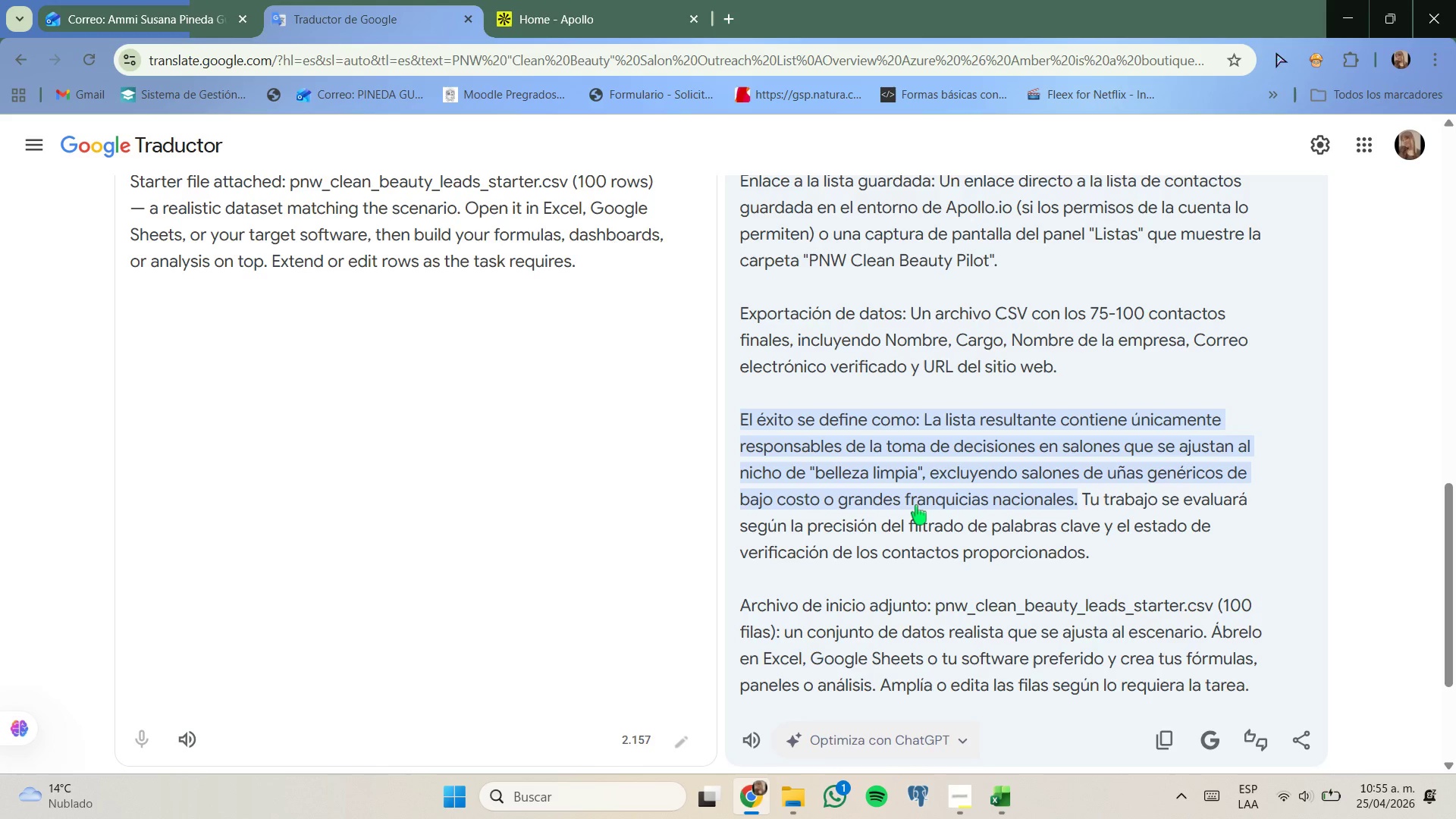 
scroll: coordinate [954, 579], scroll_direction: none, amount: 0.0
 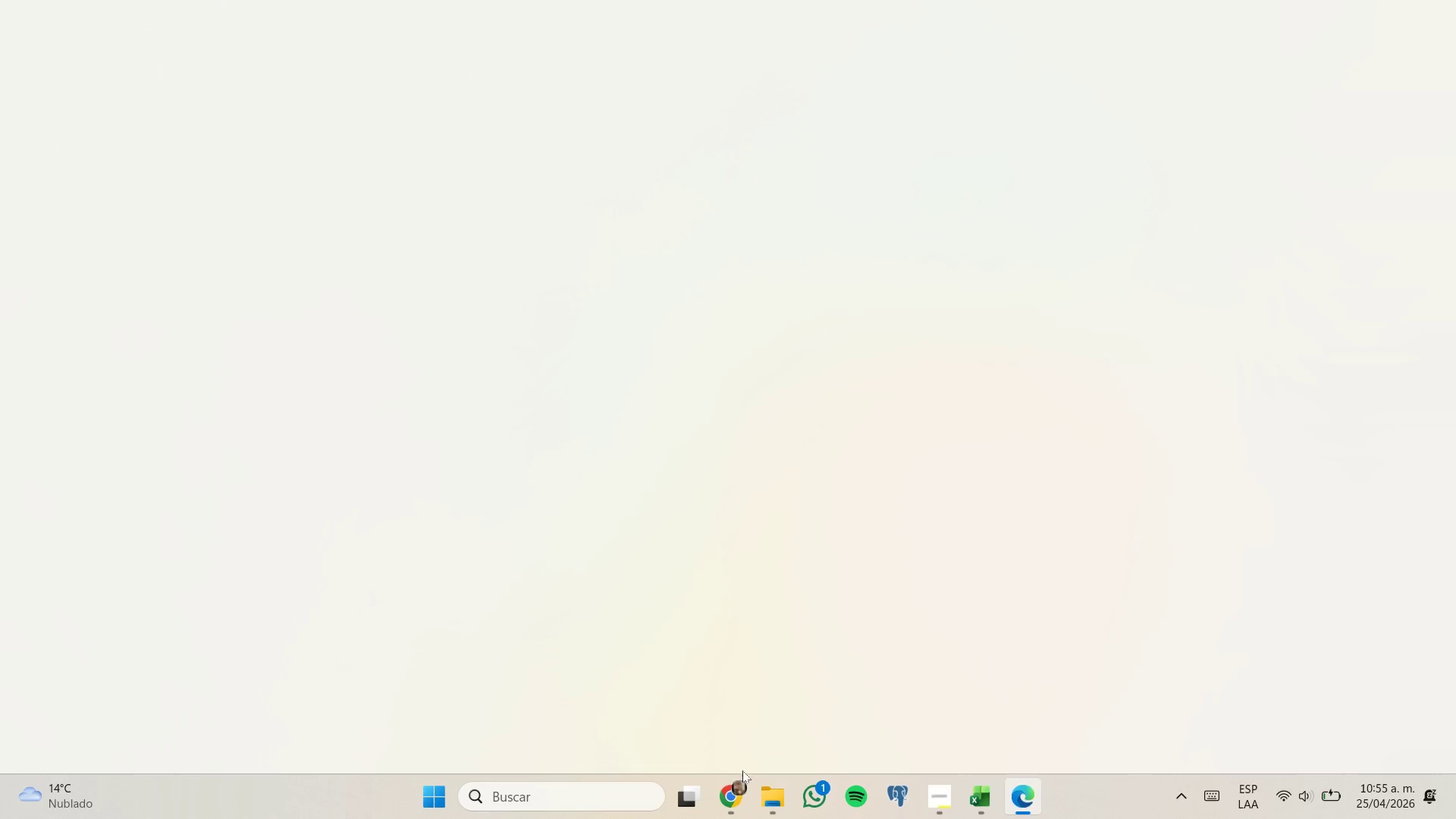 
left_click([761, 685])
 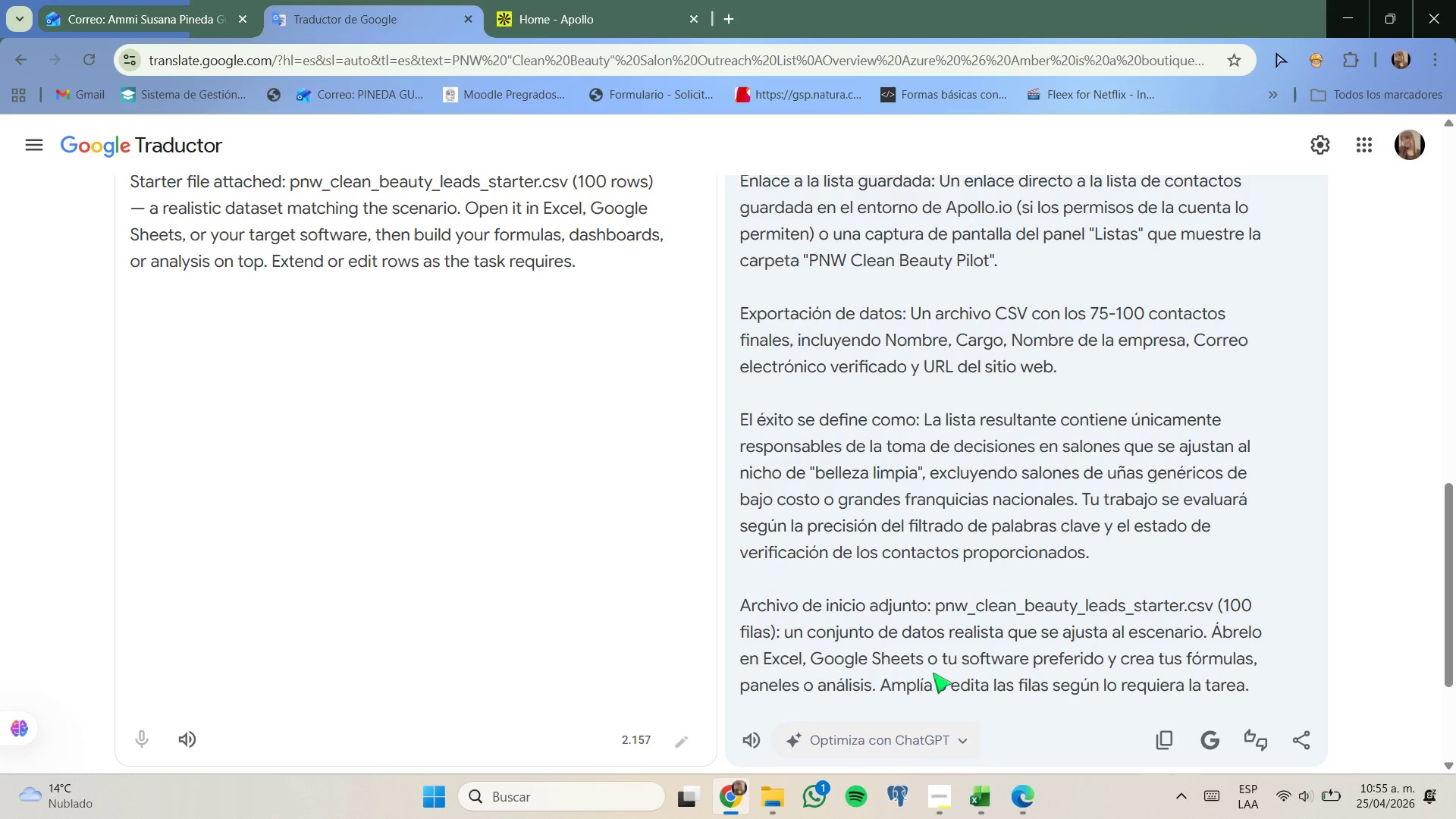 
scroll: coordinate [984, 658], scroll_direction: up, amount: 4.0
 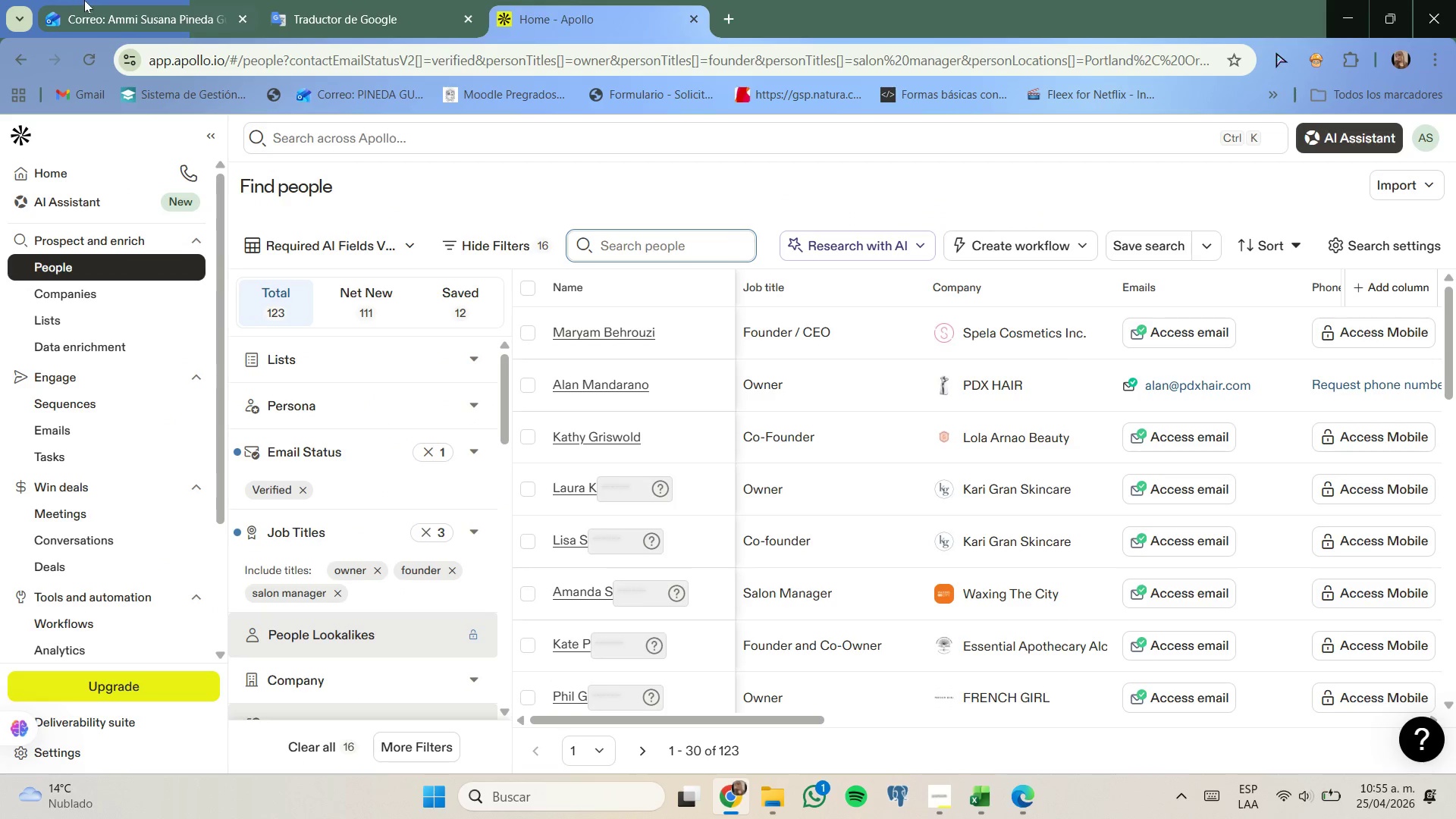 